 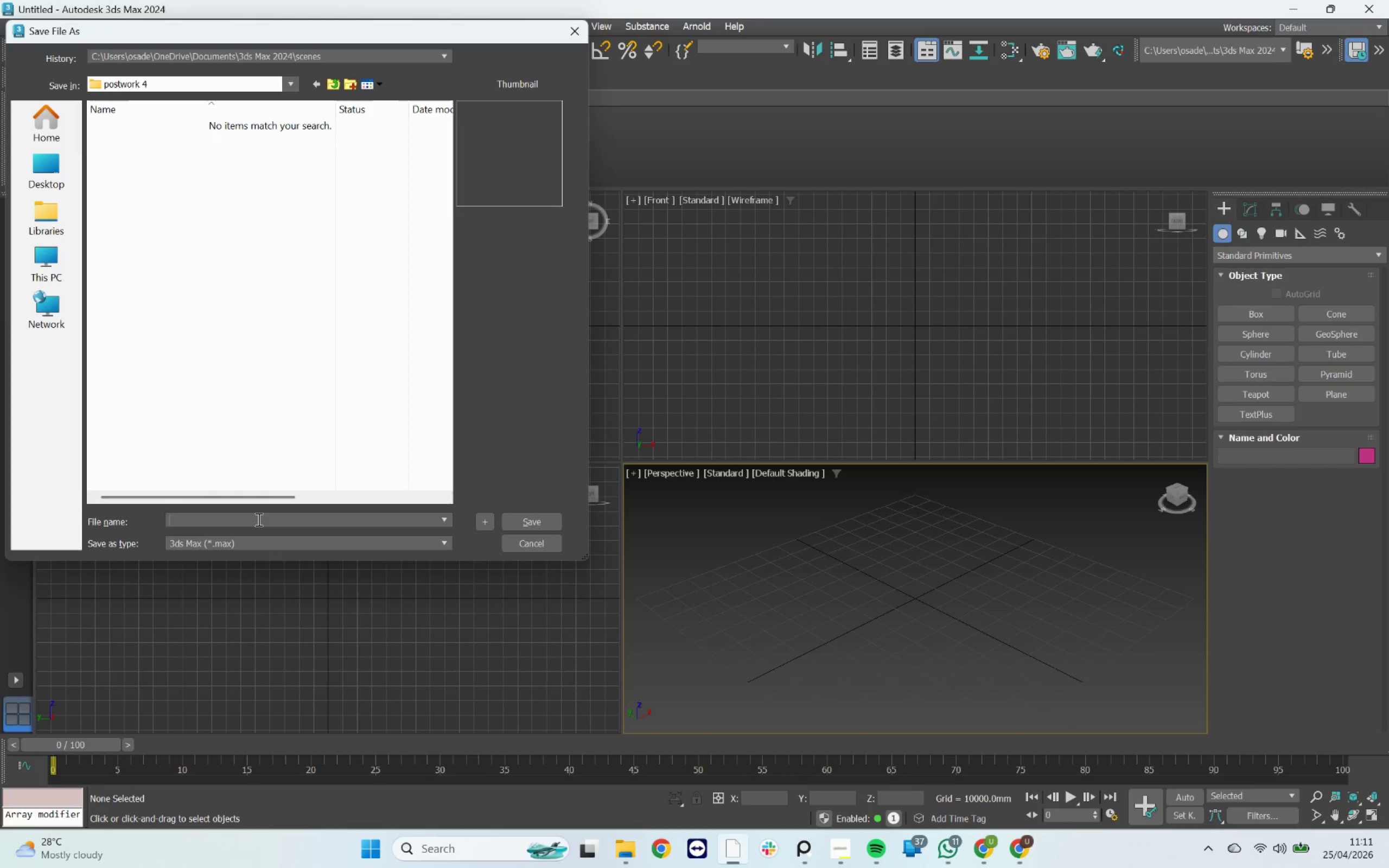 
key(Control+V)
 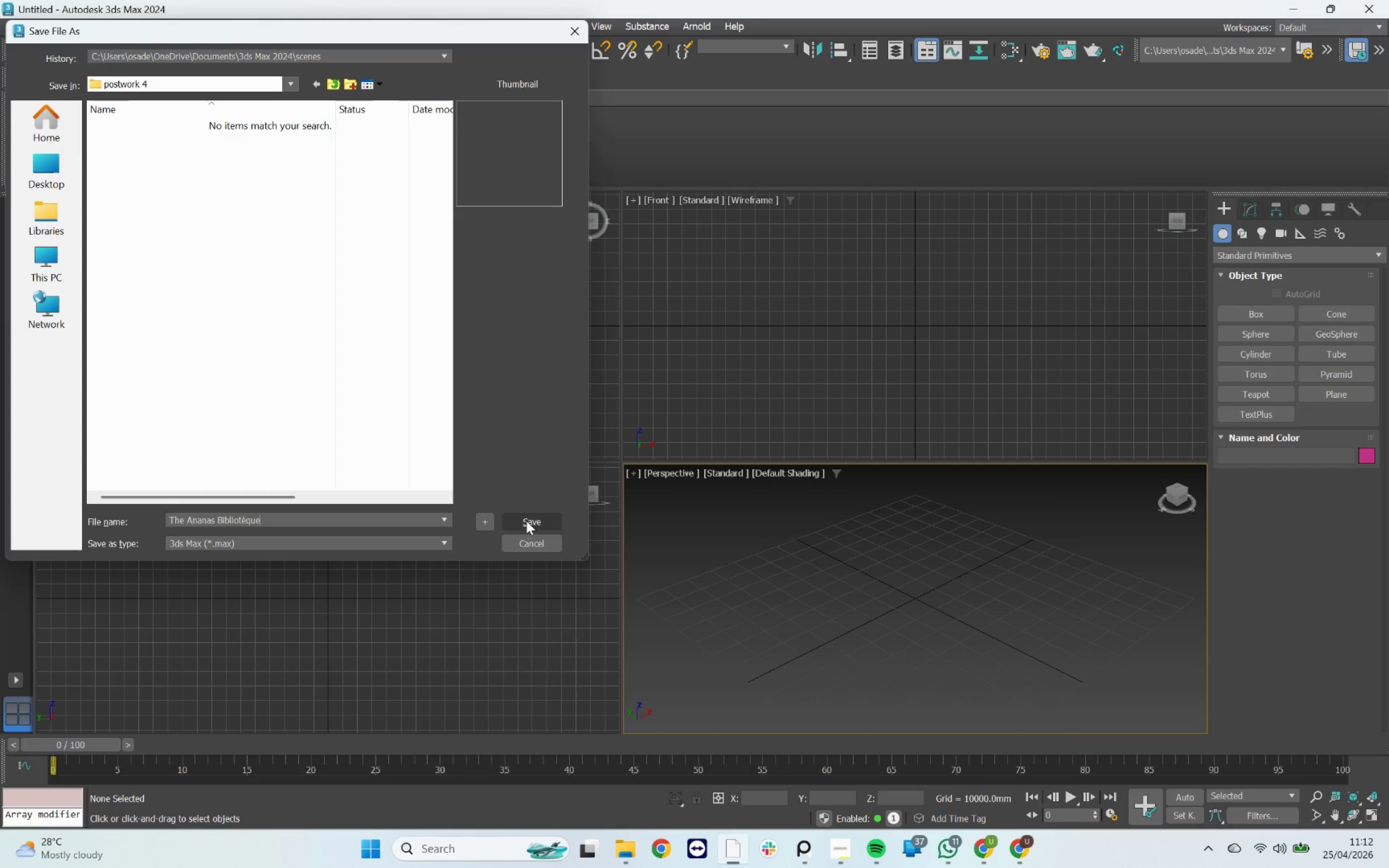 
left_click([531, 519])
 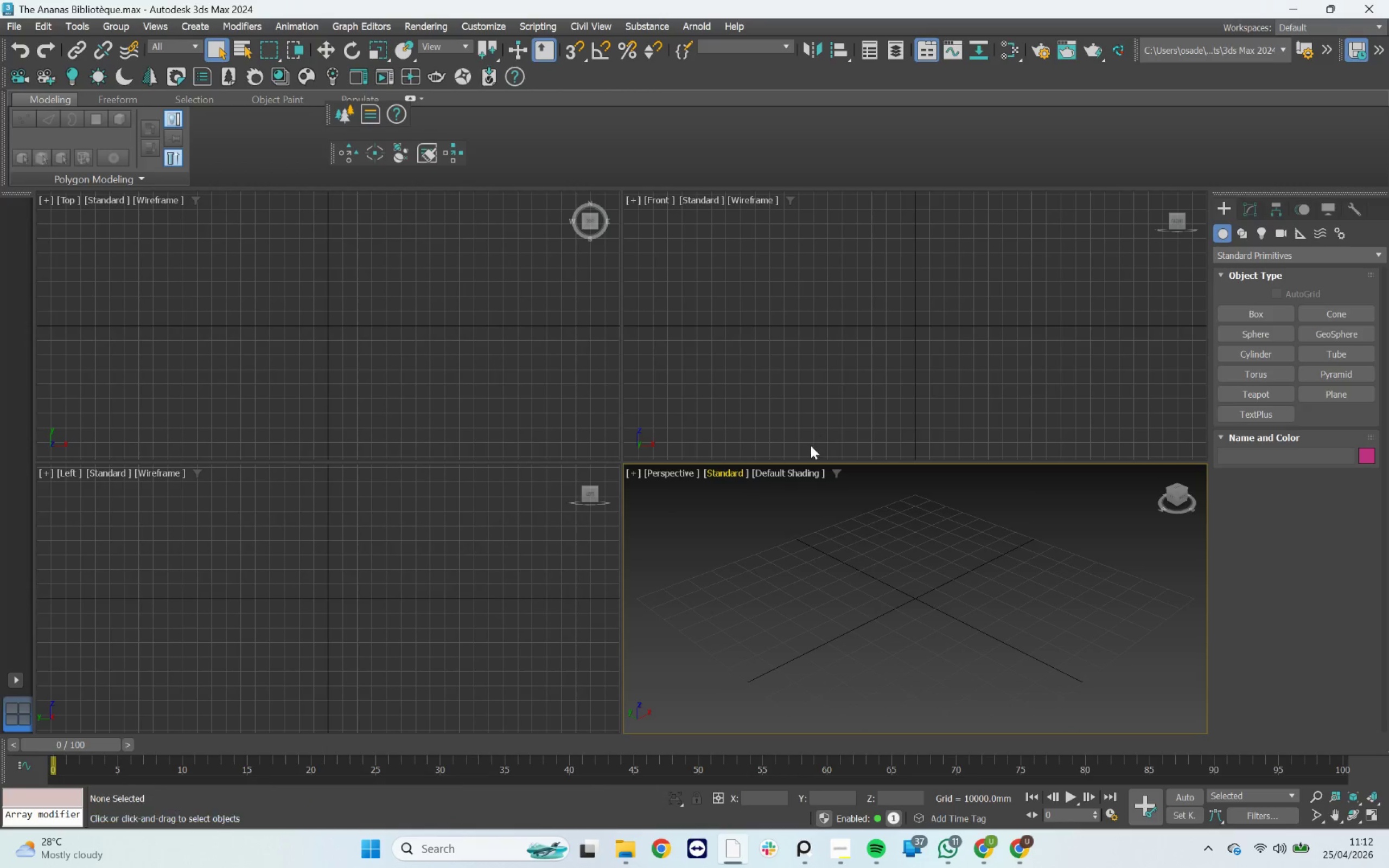 
left_click([855, 409])
 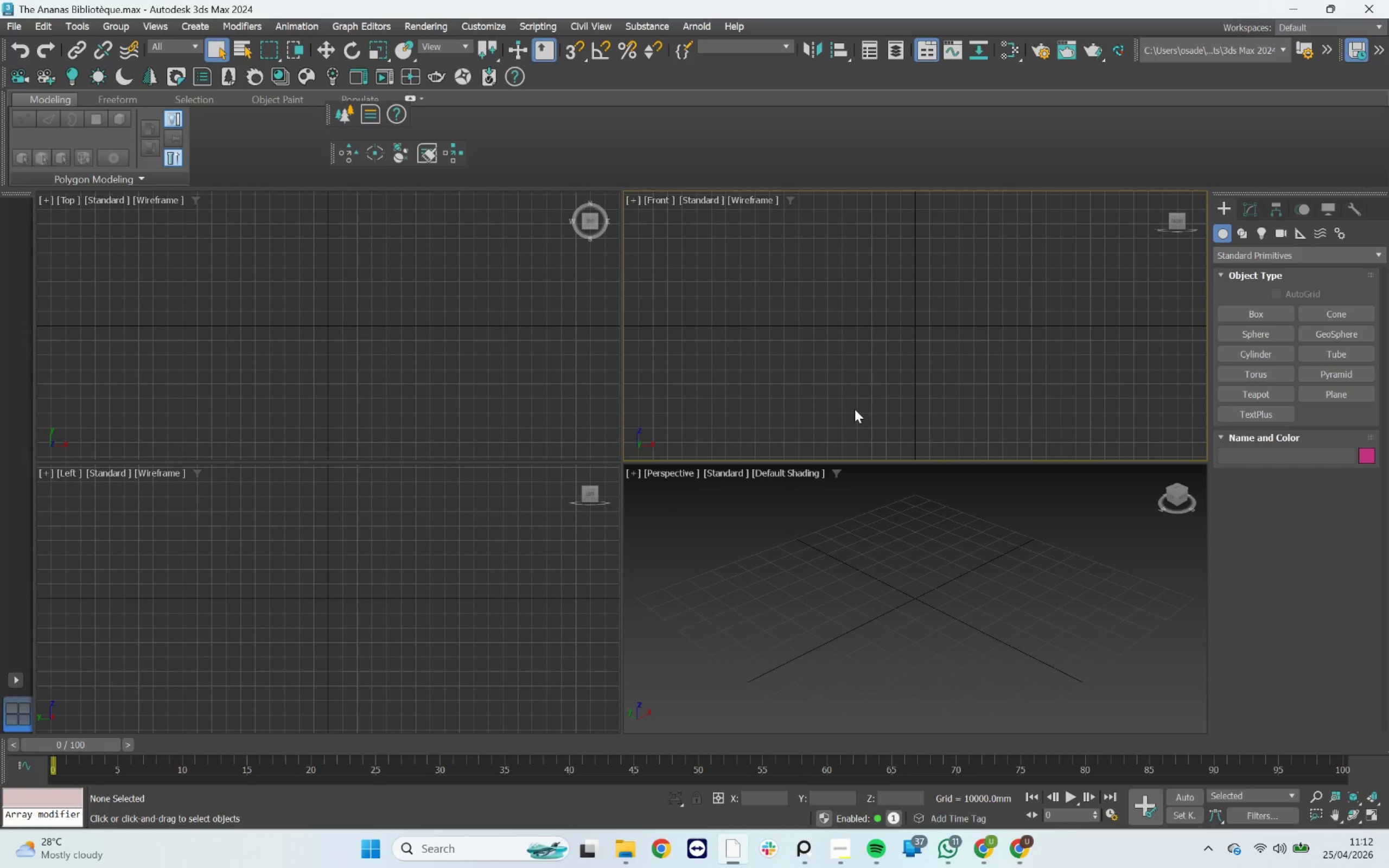 
key(Alt+W)
 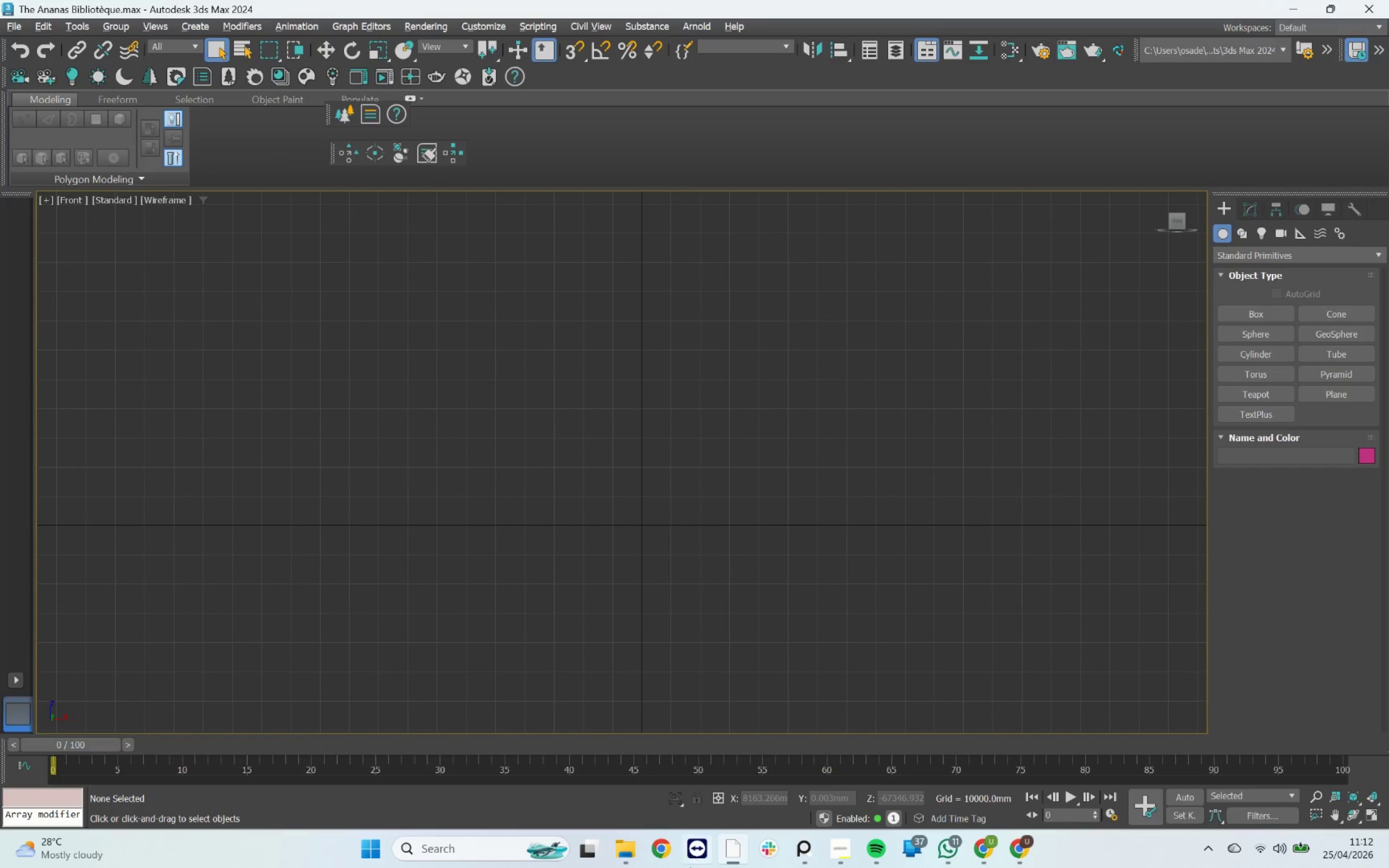 
left_click([635, 858])
 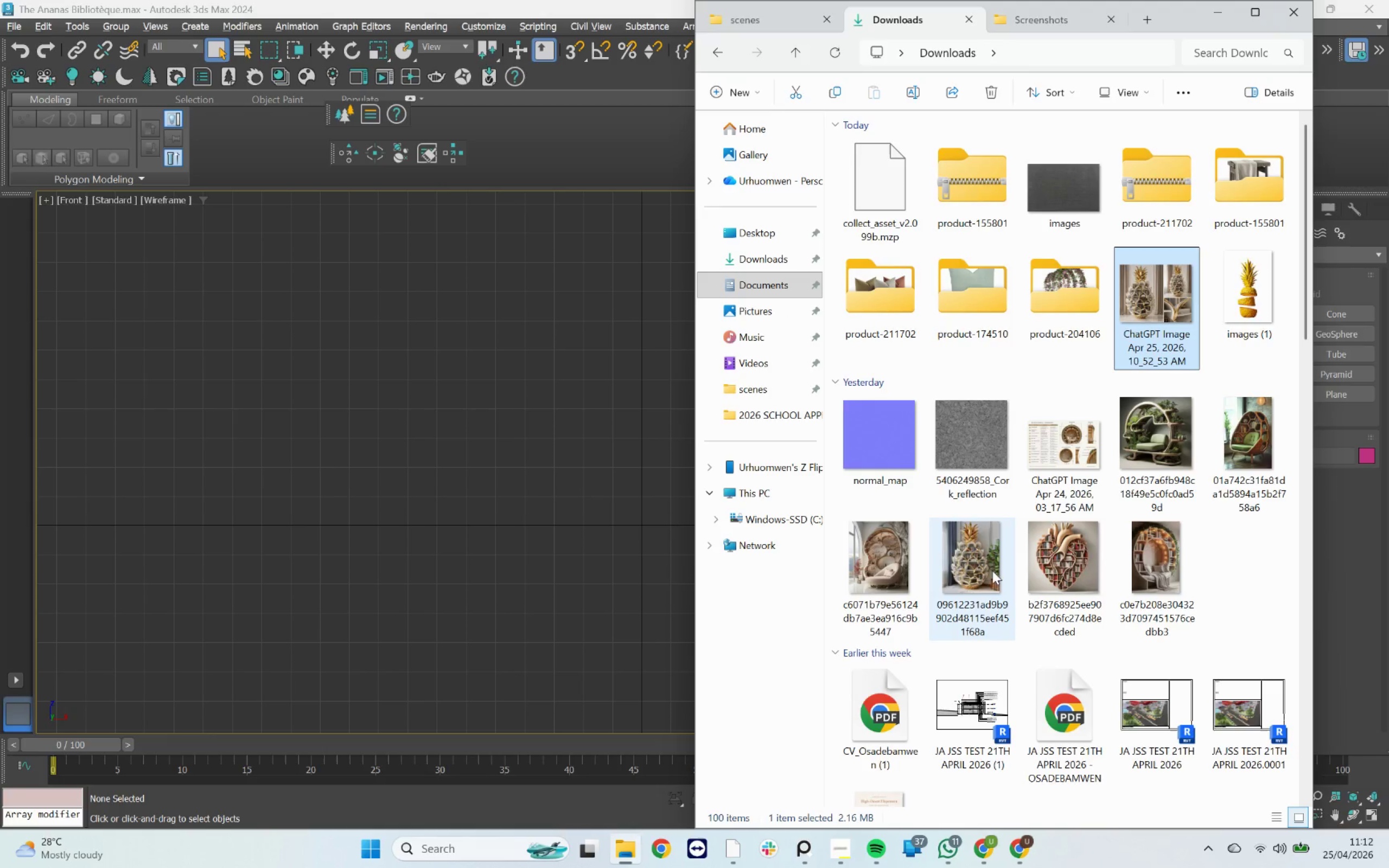 
double_click([979, 572])
 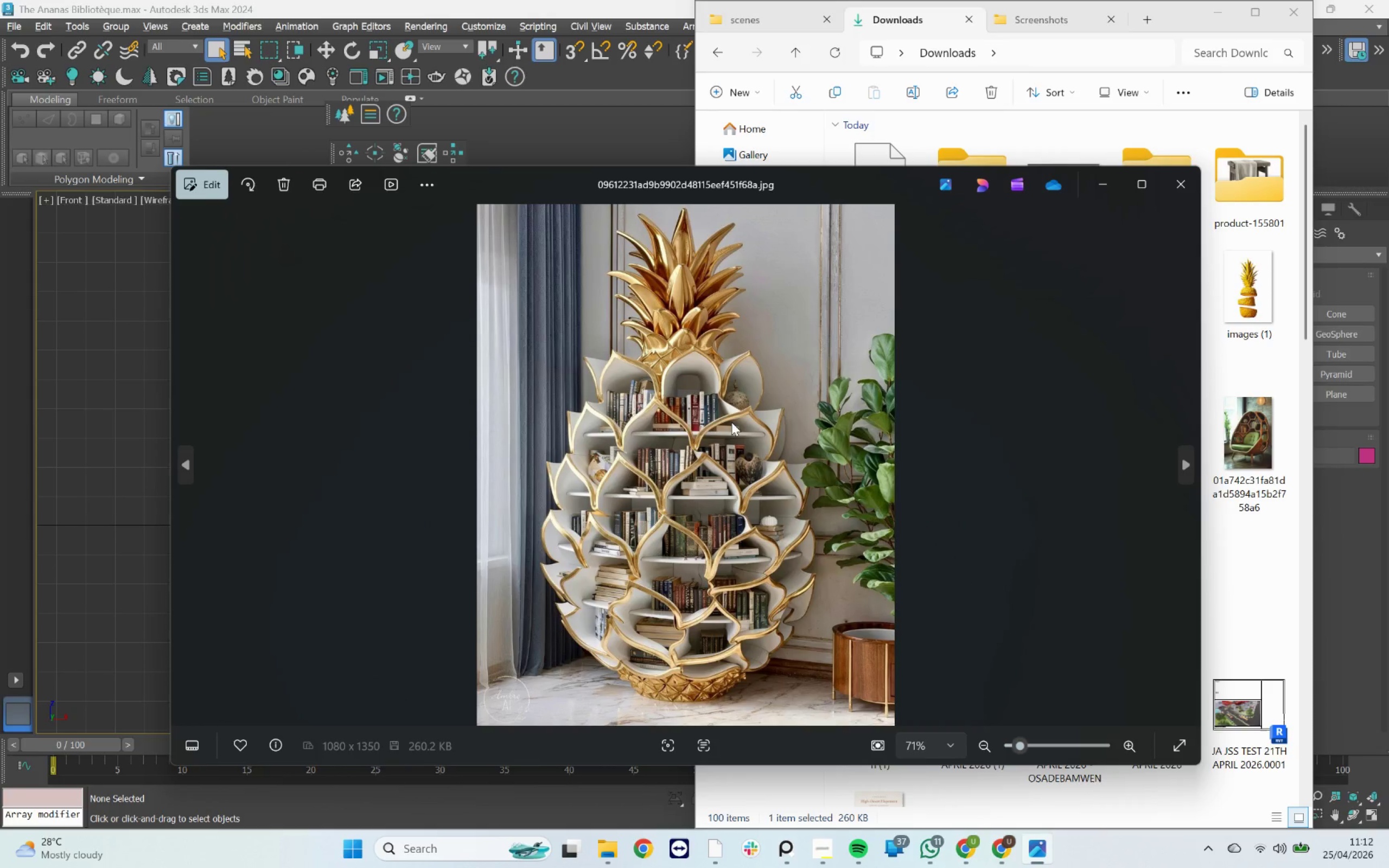 
left_click([1169, 185])
 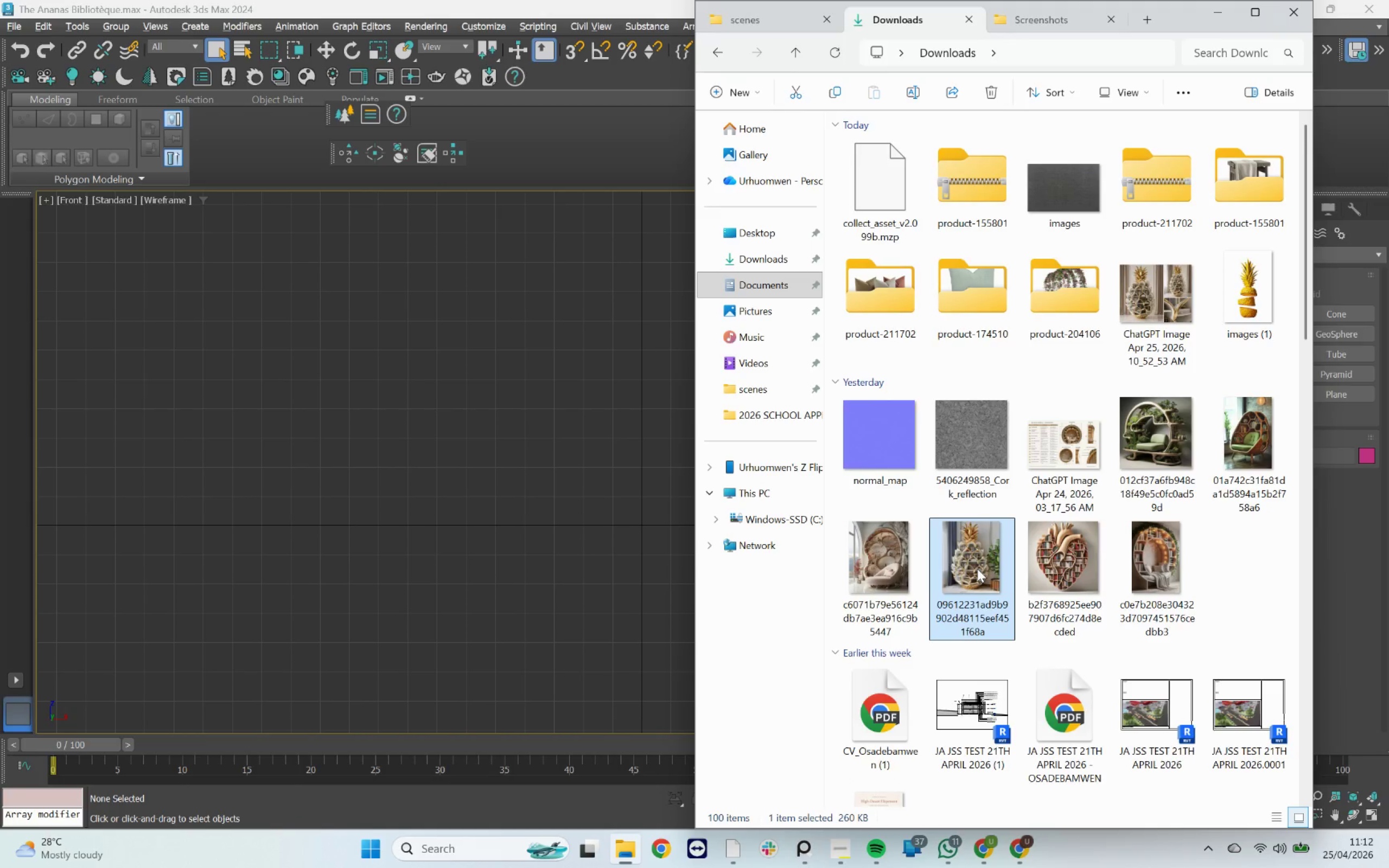 
left_click([977, 569])
 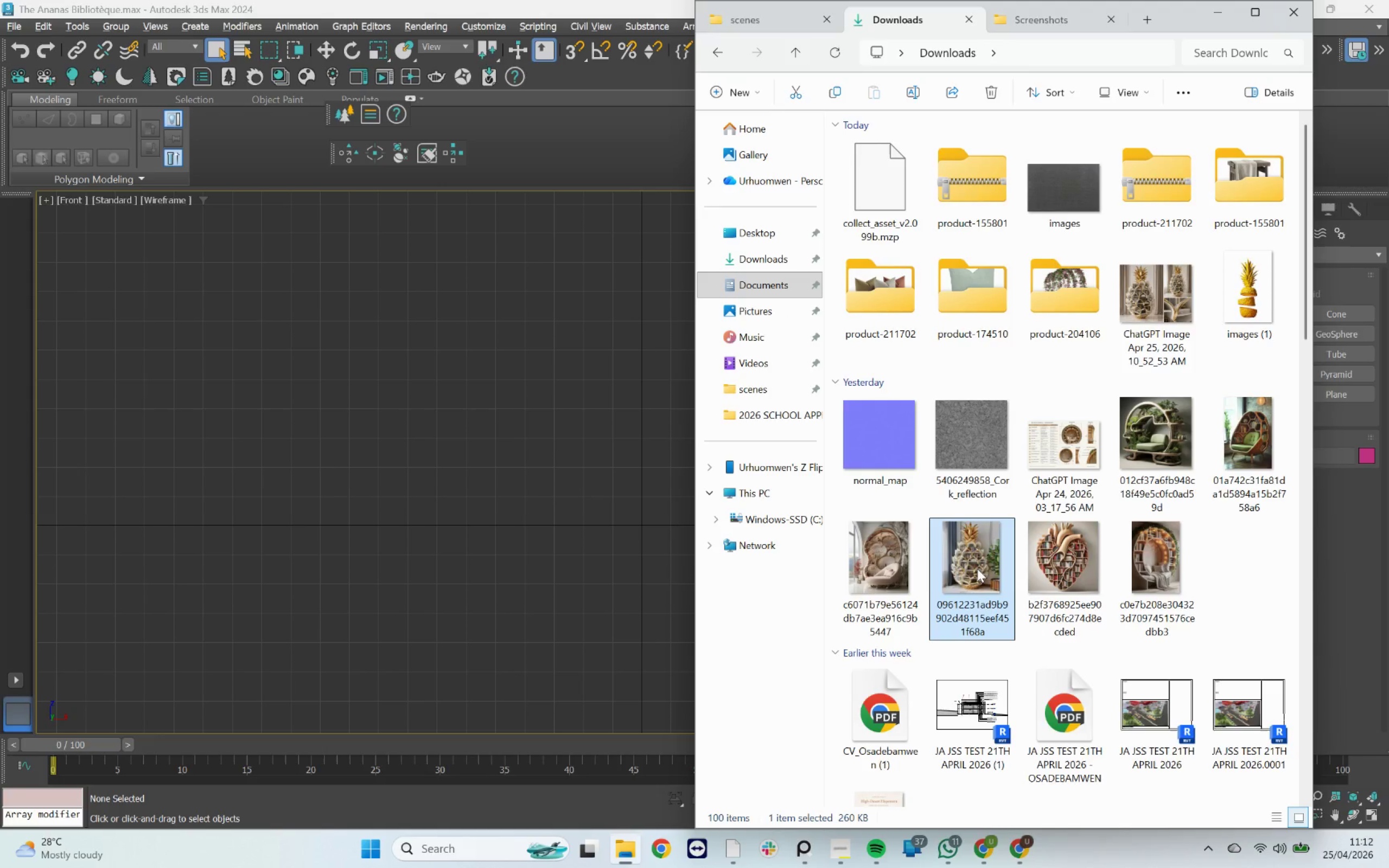 
key(Control+C)
 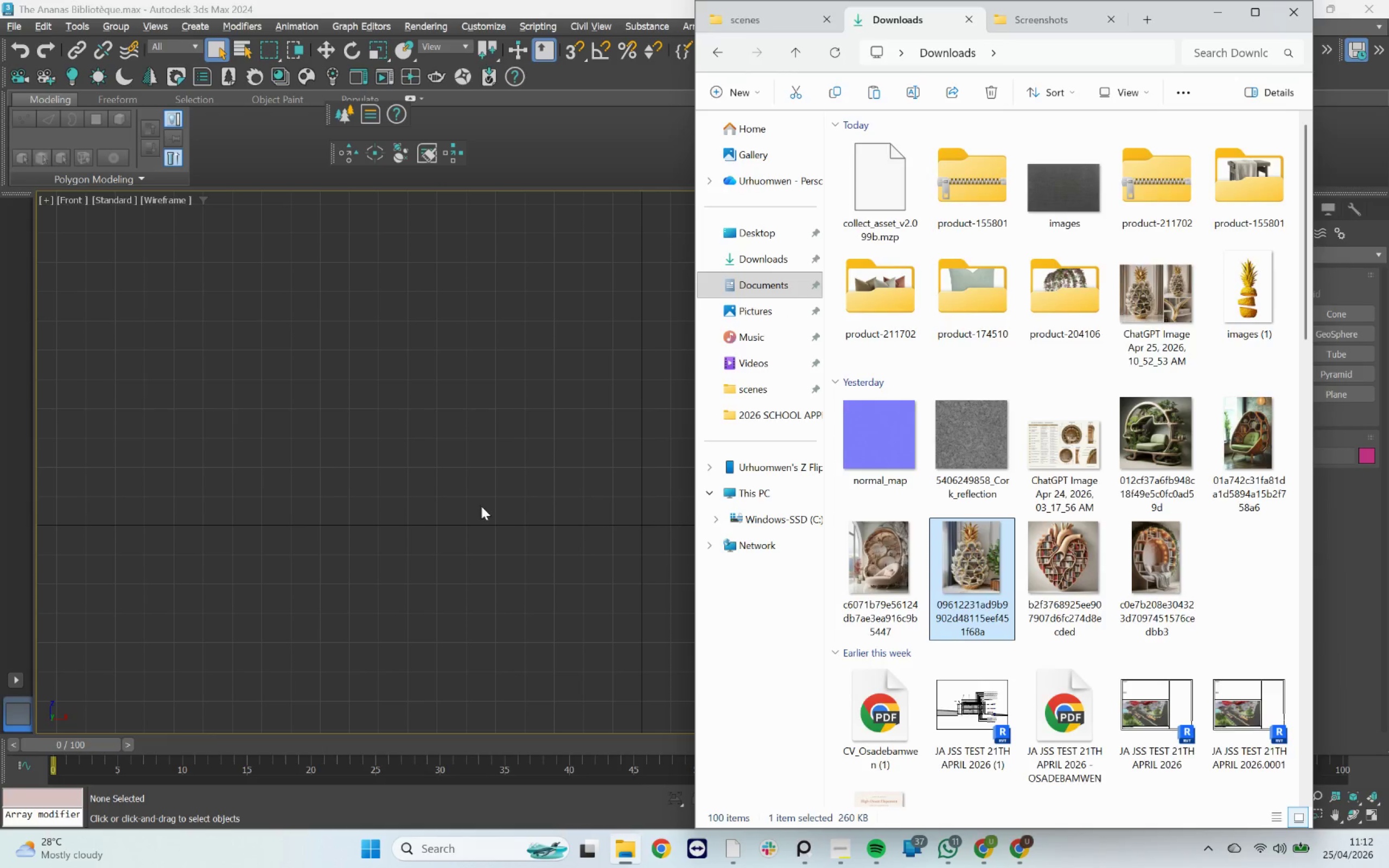 
left_click([463, 504])
 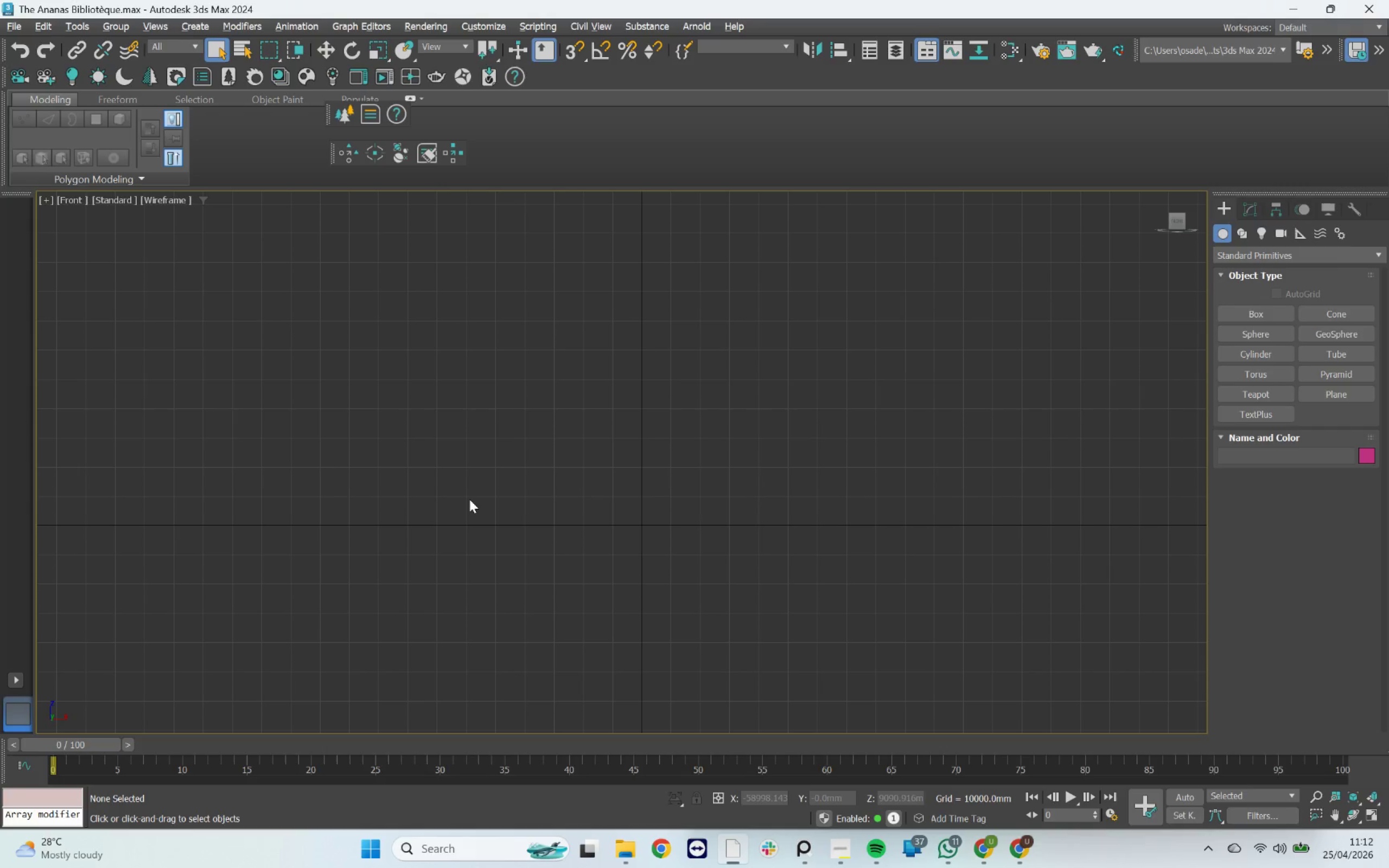 
hold_key(key=ControlLeft, duration=0.8)
 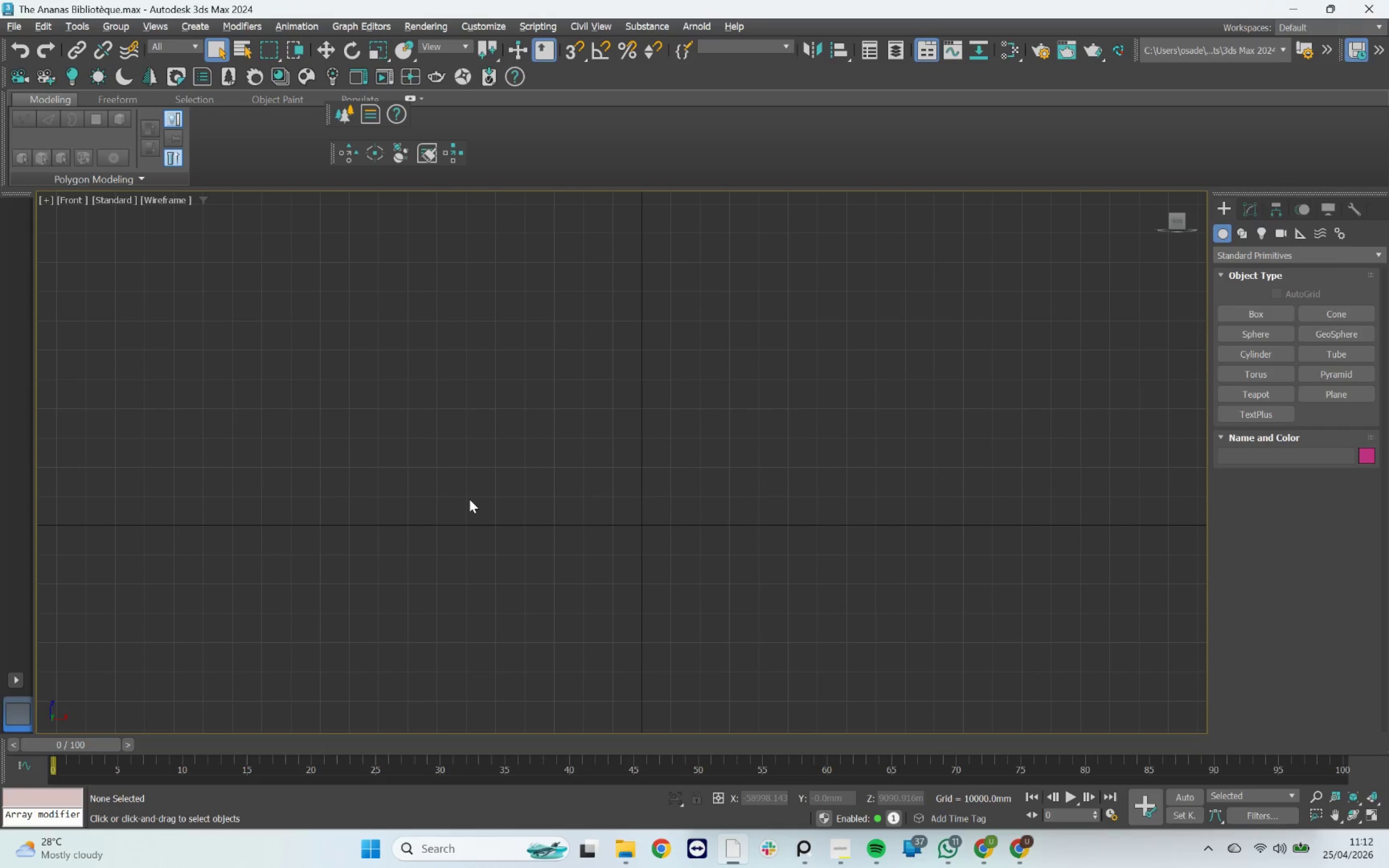 
key(Control+V)
 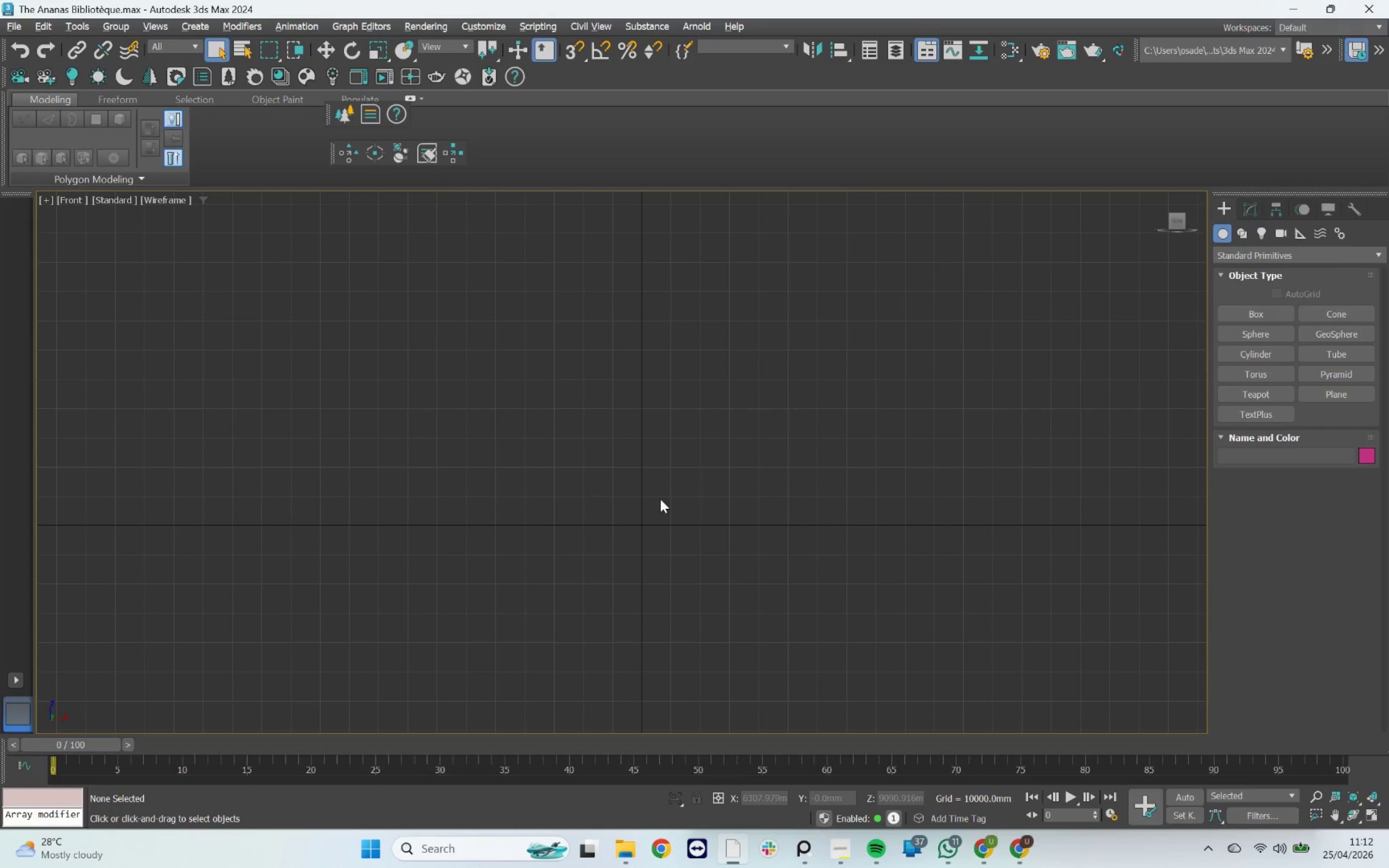 
left_click([660, 499])
 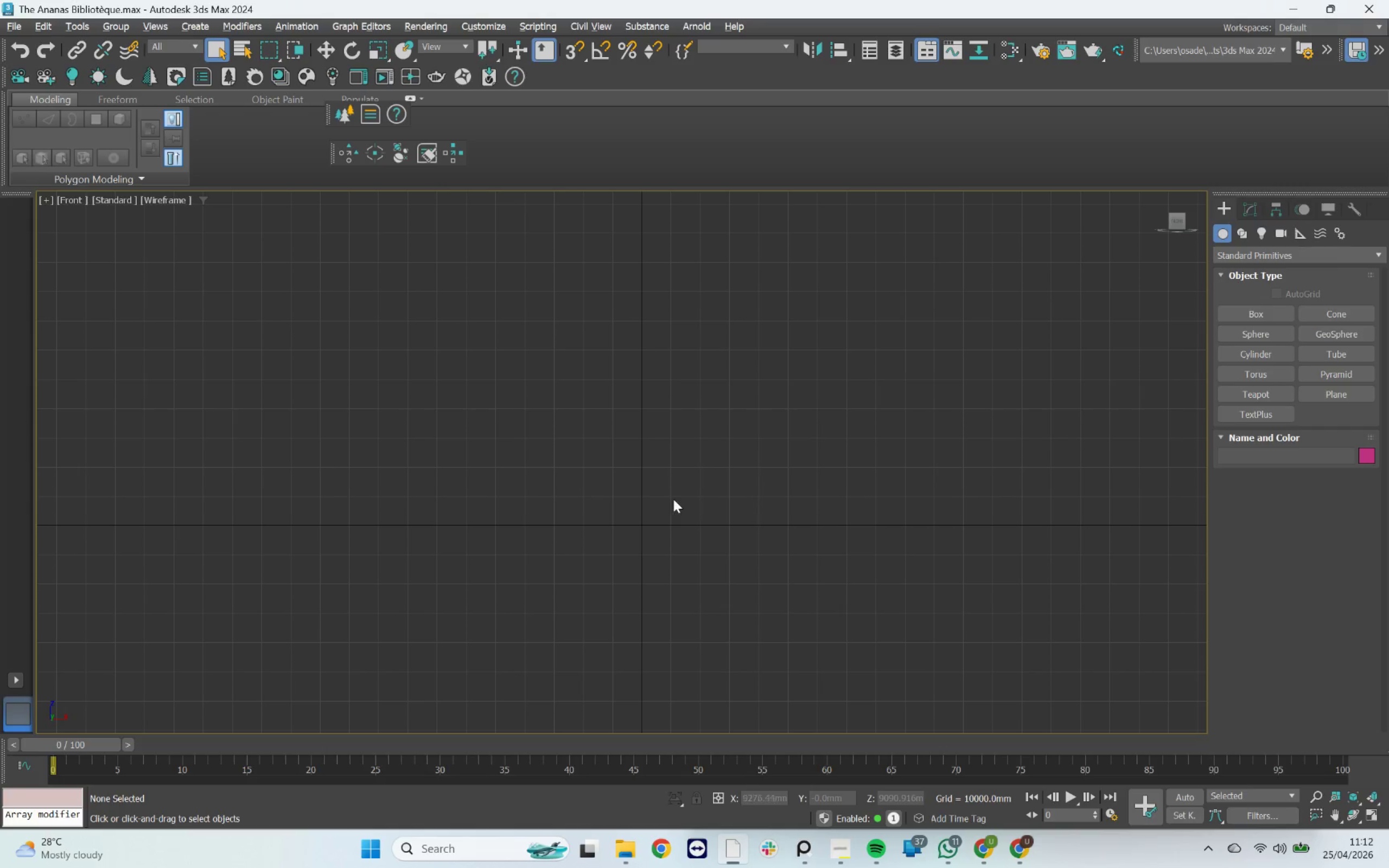 
right_click([681, 500])
 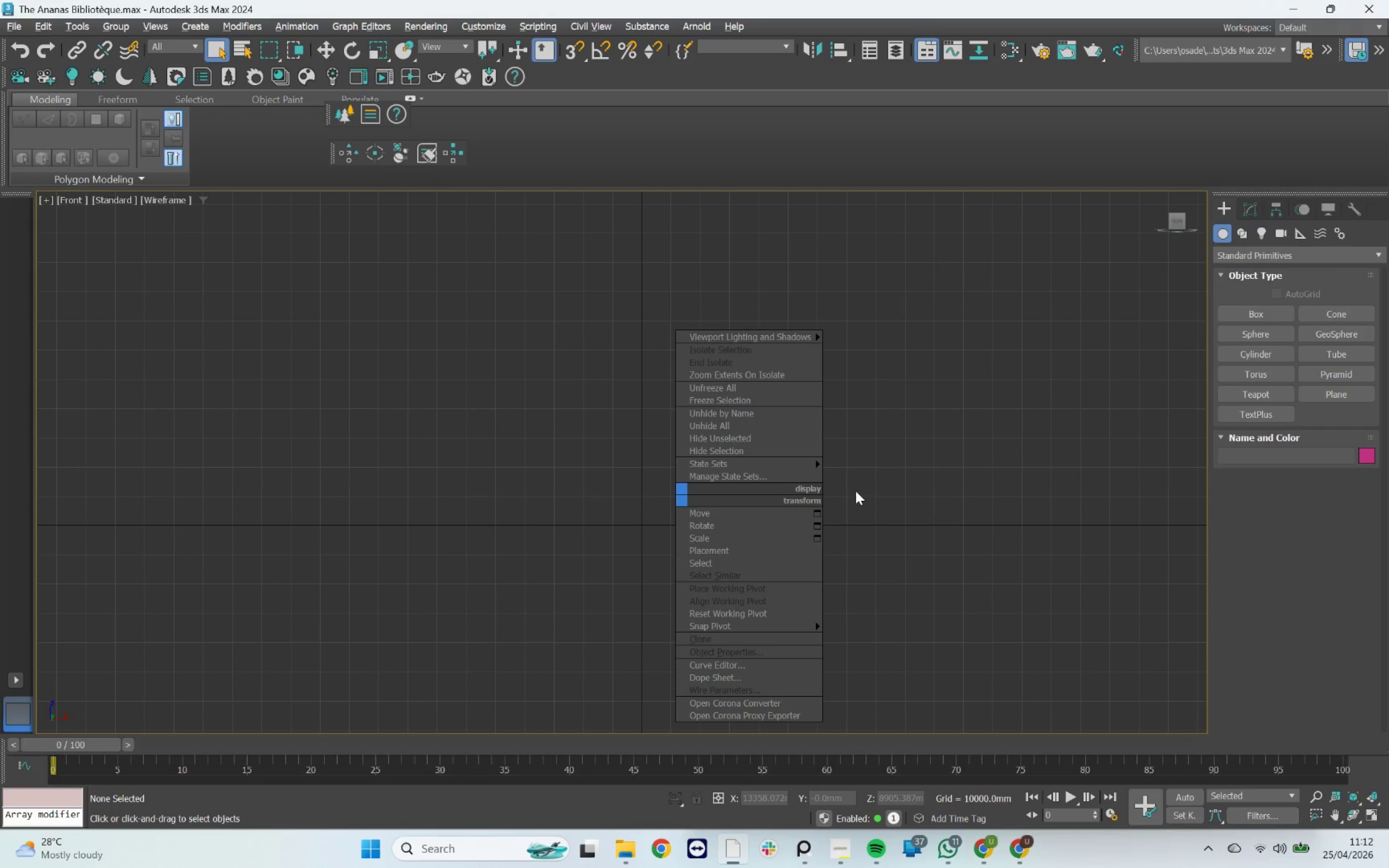 
left_click_drag(start_coordinate=[857, 490], to_coordinate=[860, 490])
 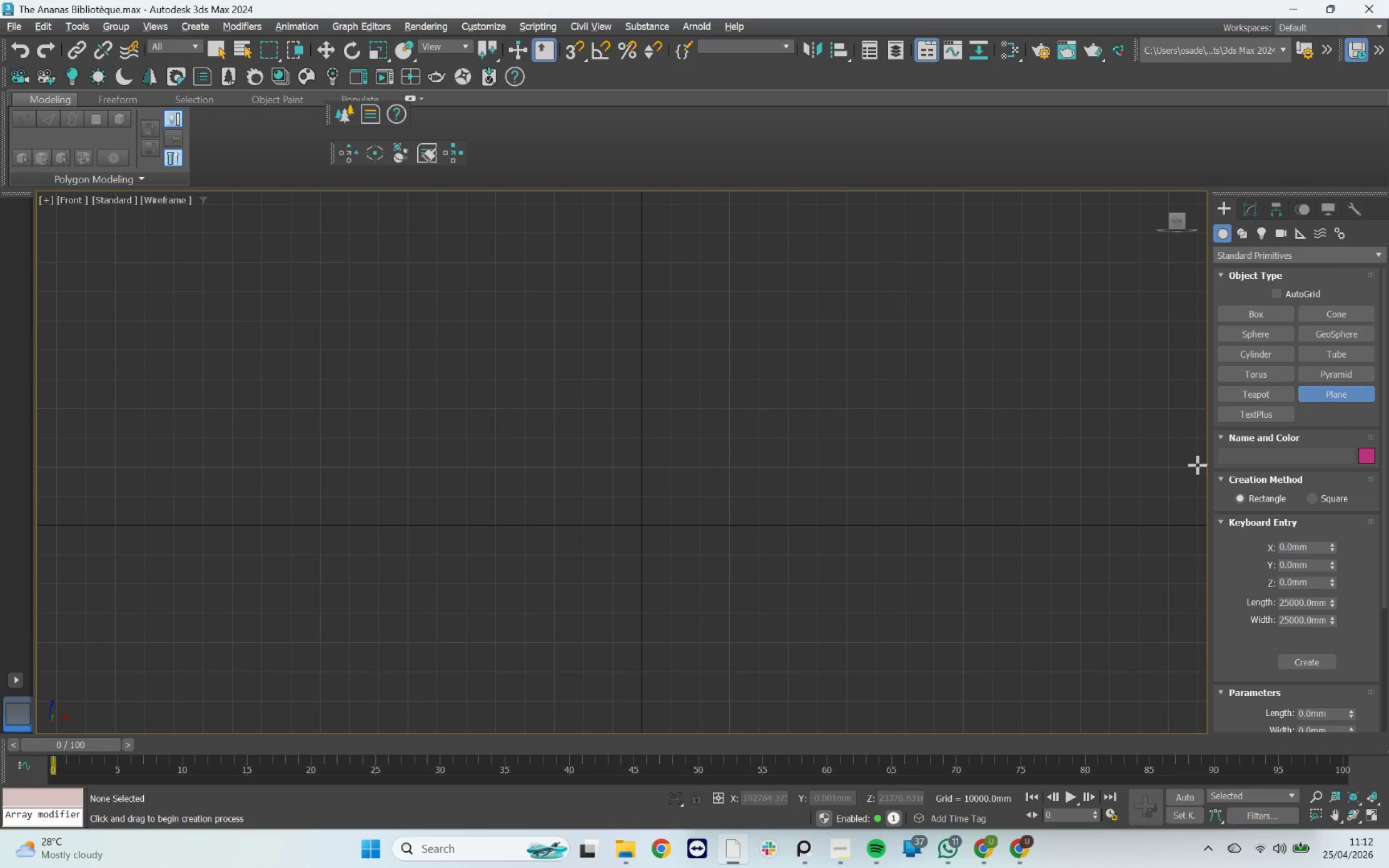 
left_click_drag(start_coordinate=[481, 369], to_coordinate=[792, 644])
 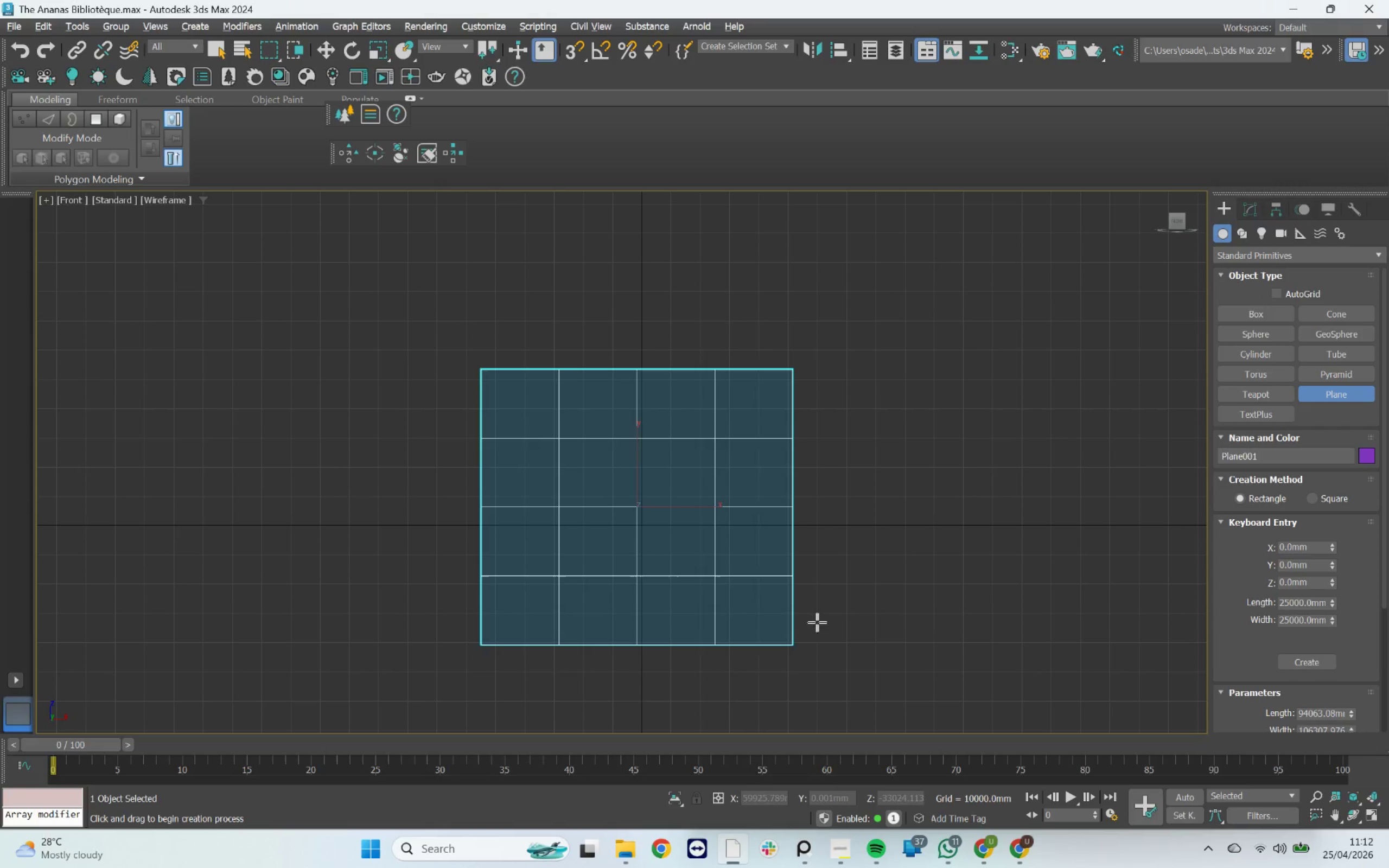 
key(W)
 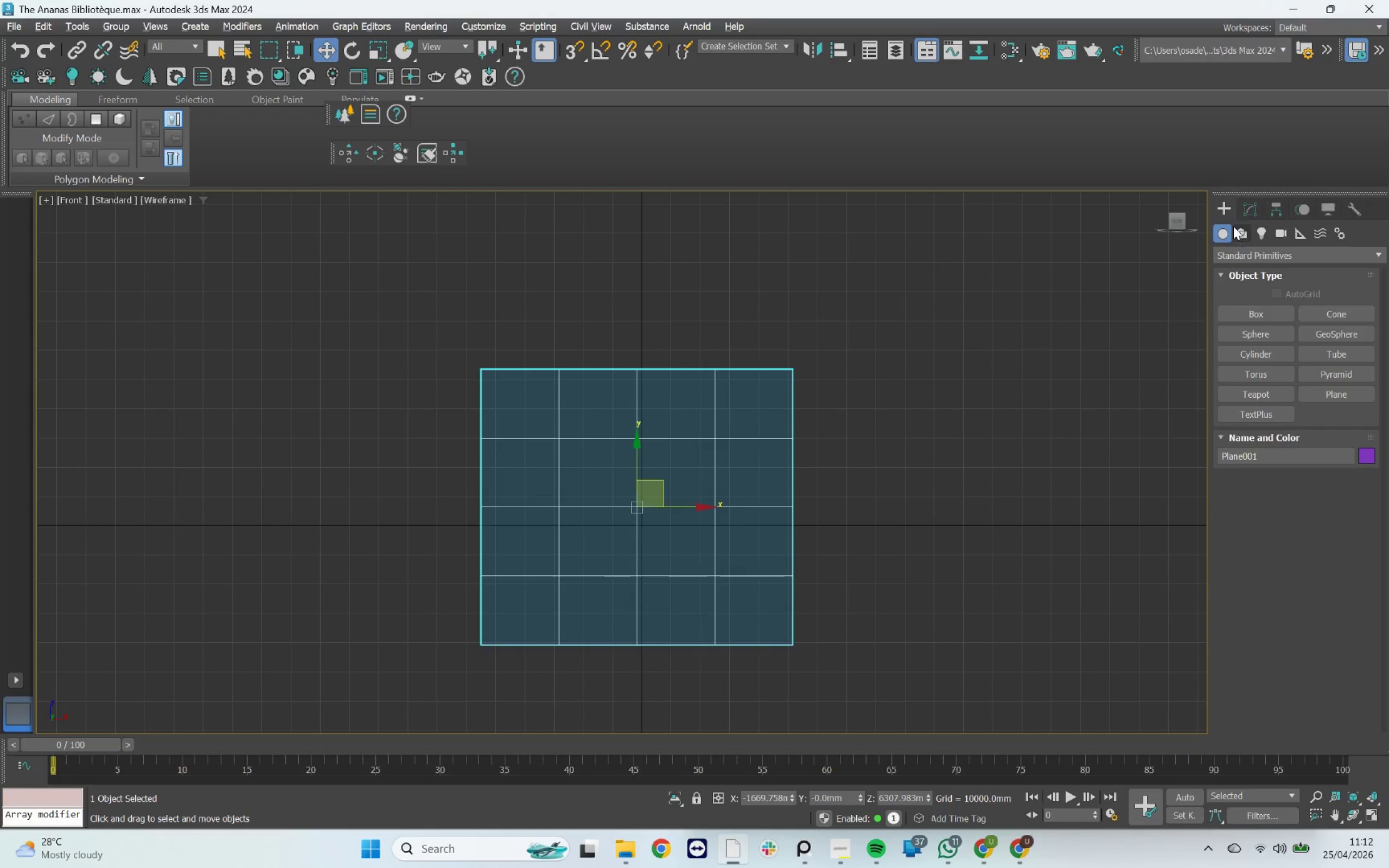 
left_click([1253, 214])
 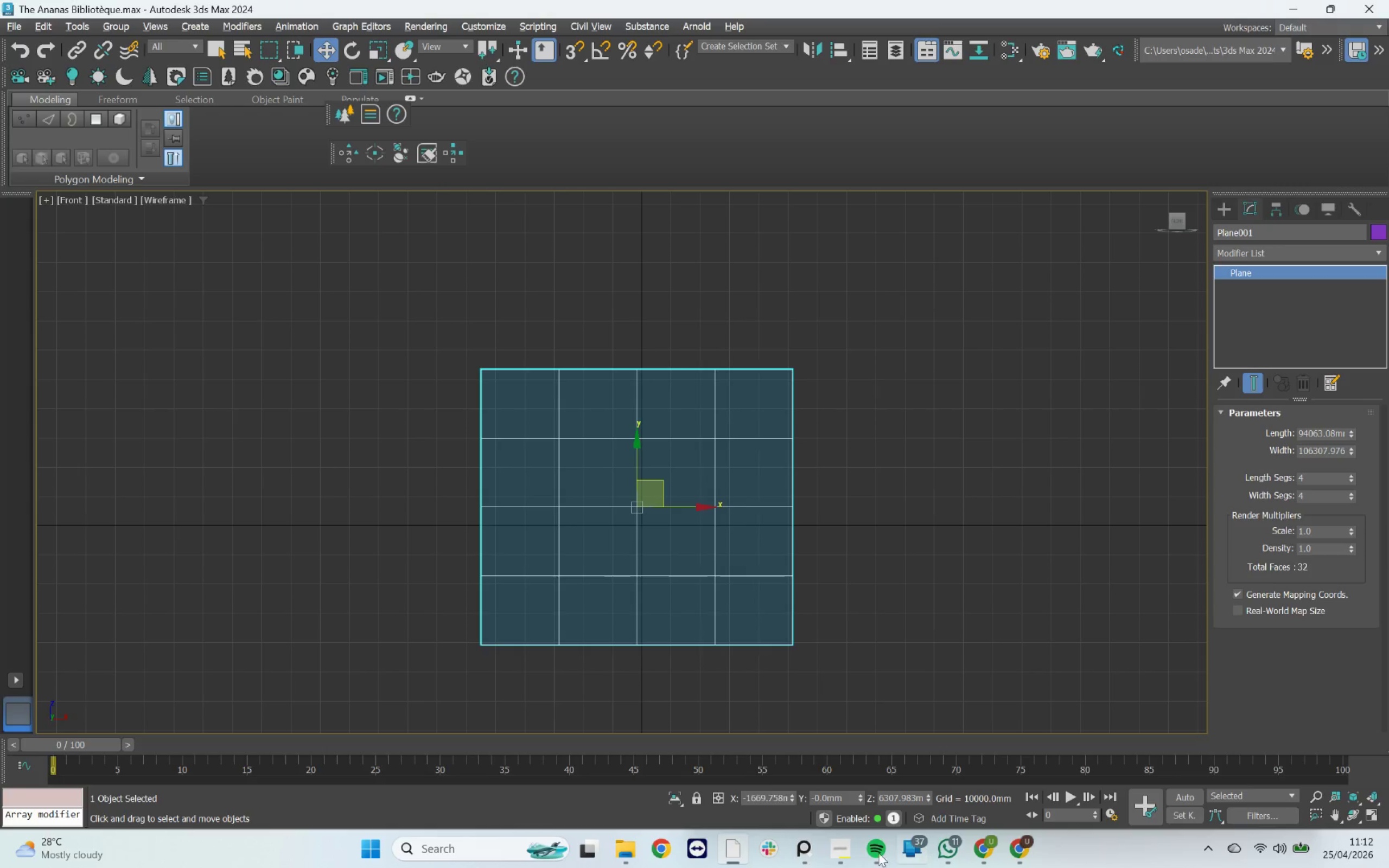 
left_click([620, 845])
 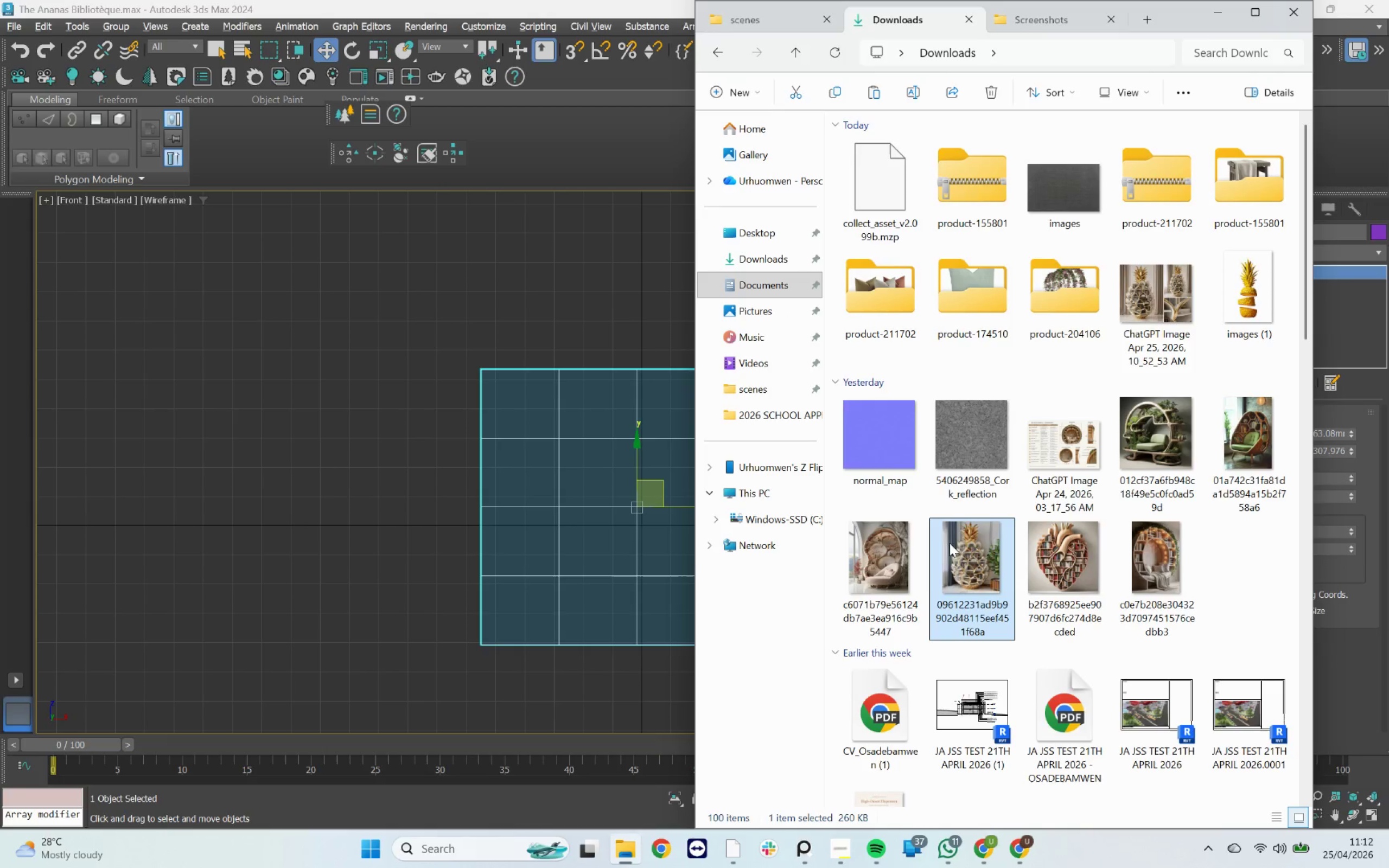 
scroll: coordinate [950, 583], scroll_direction: down, amount: 2.0
 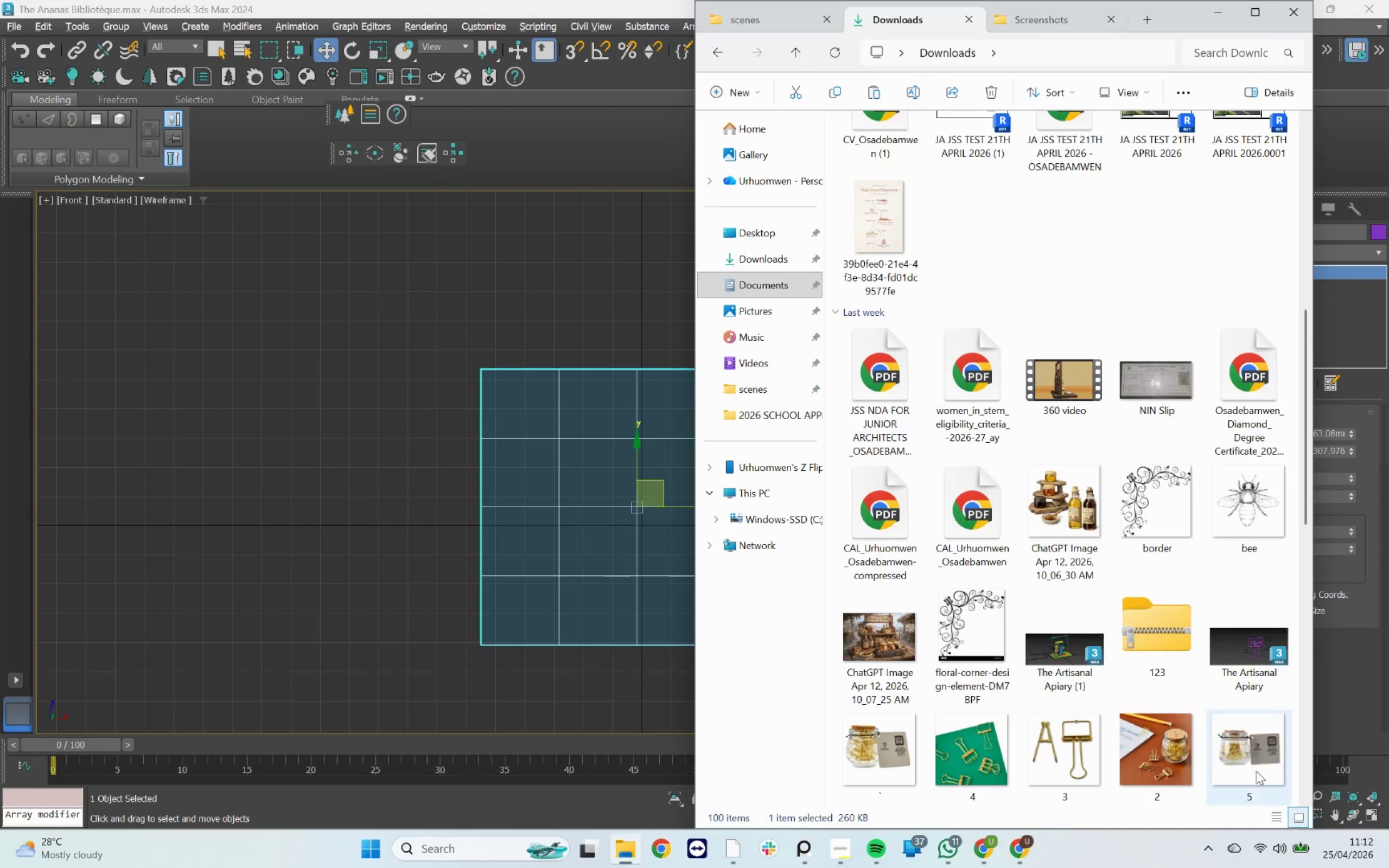 
scroll: coordinate [1214, 723], scroll_direction: up, amount: 3.0
 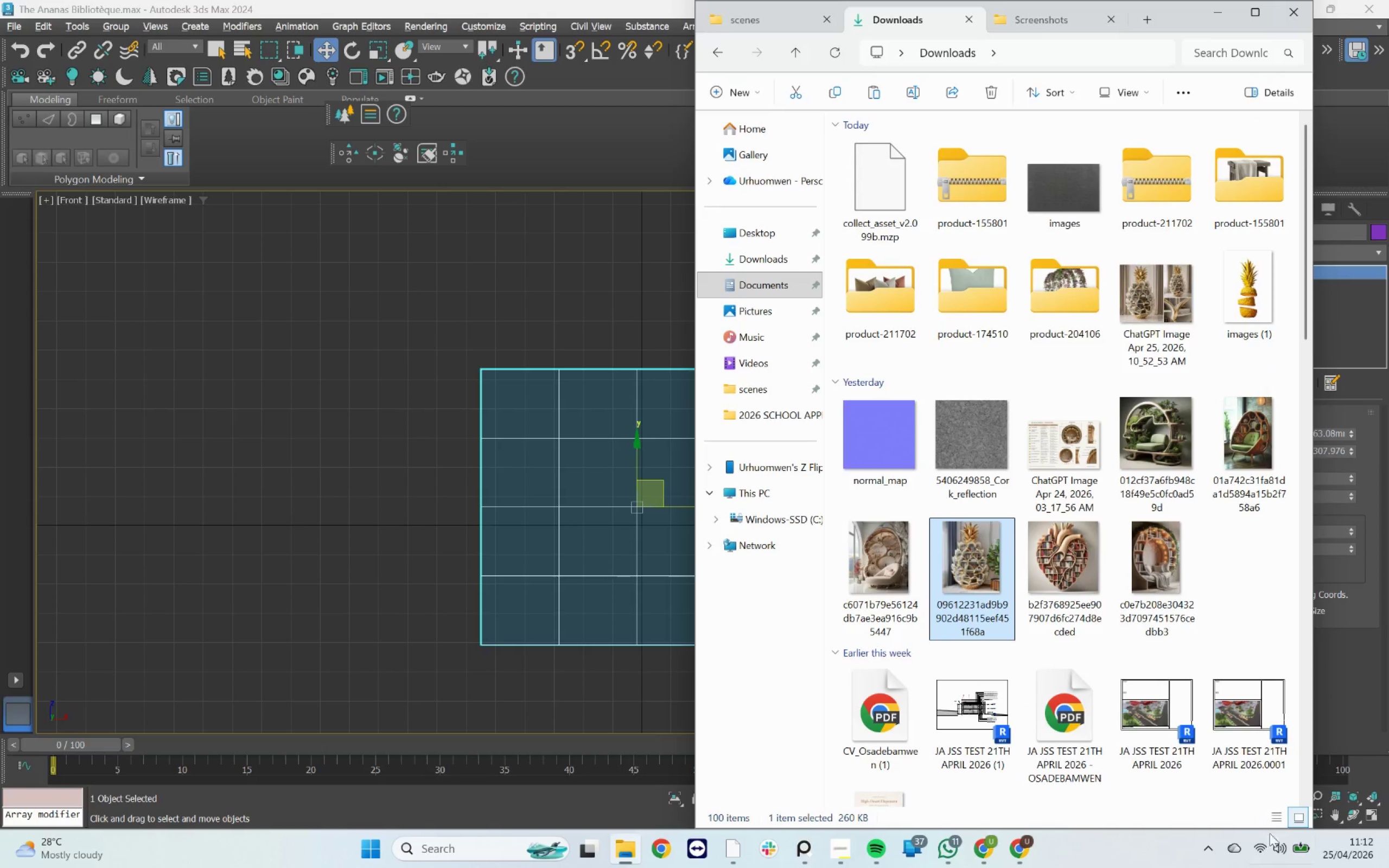 
left_click([1272, 818])
 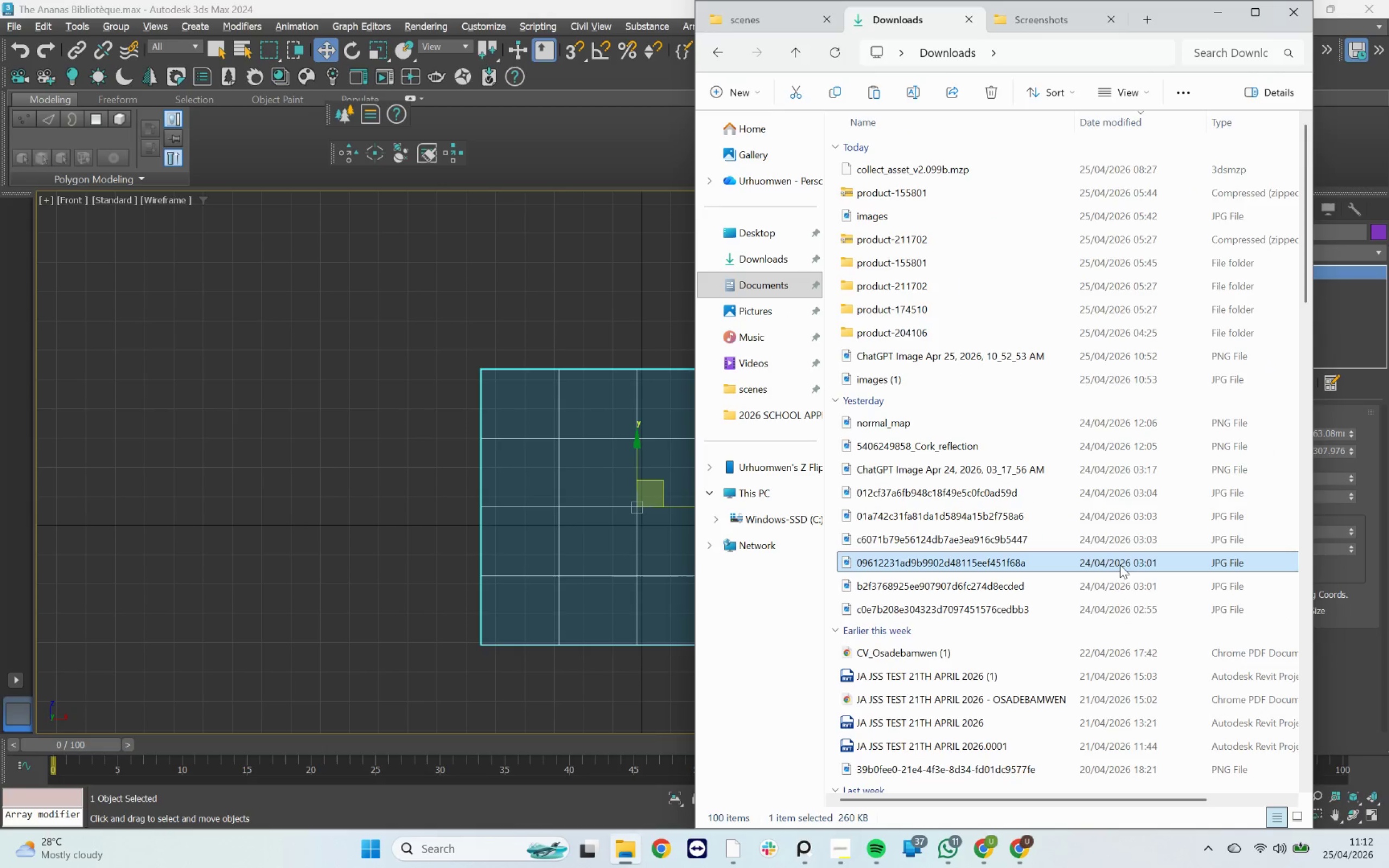 
double_click([1120, 565])
 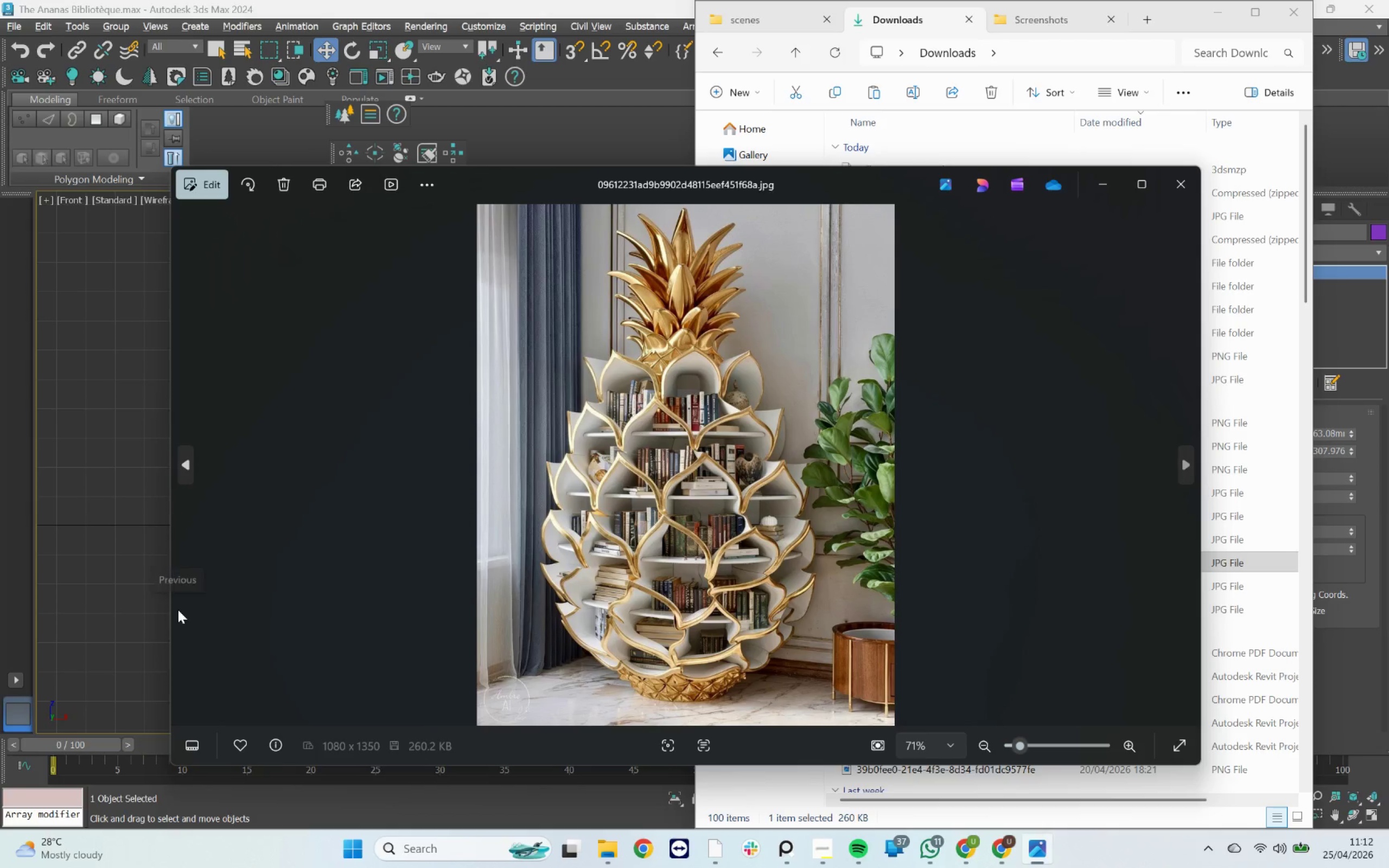 
left_click([159, 591])
 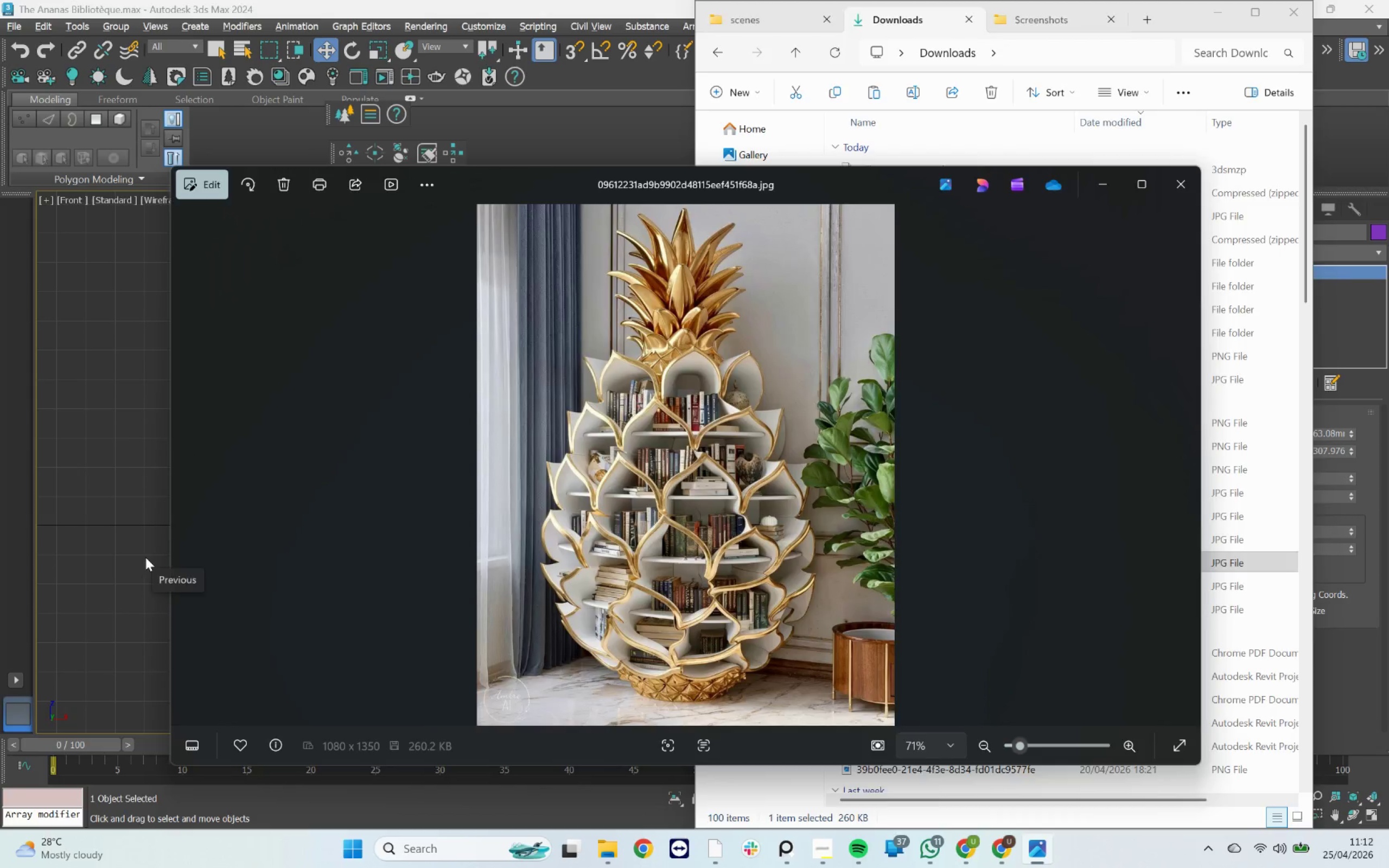 
left_click([145, 554])
 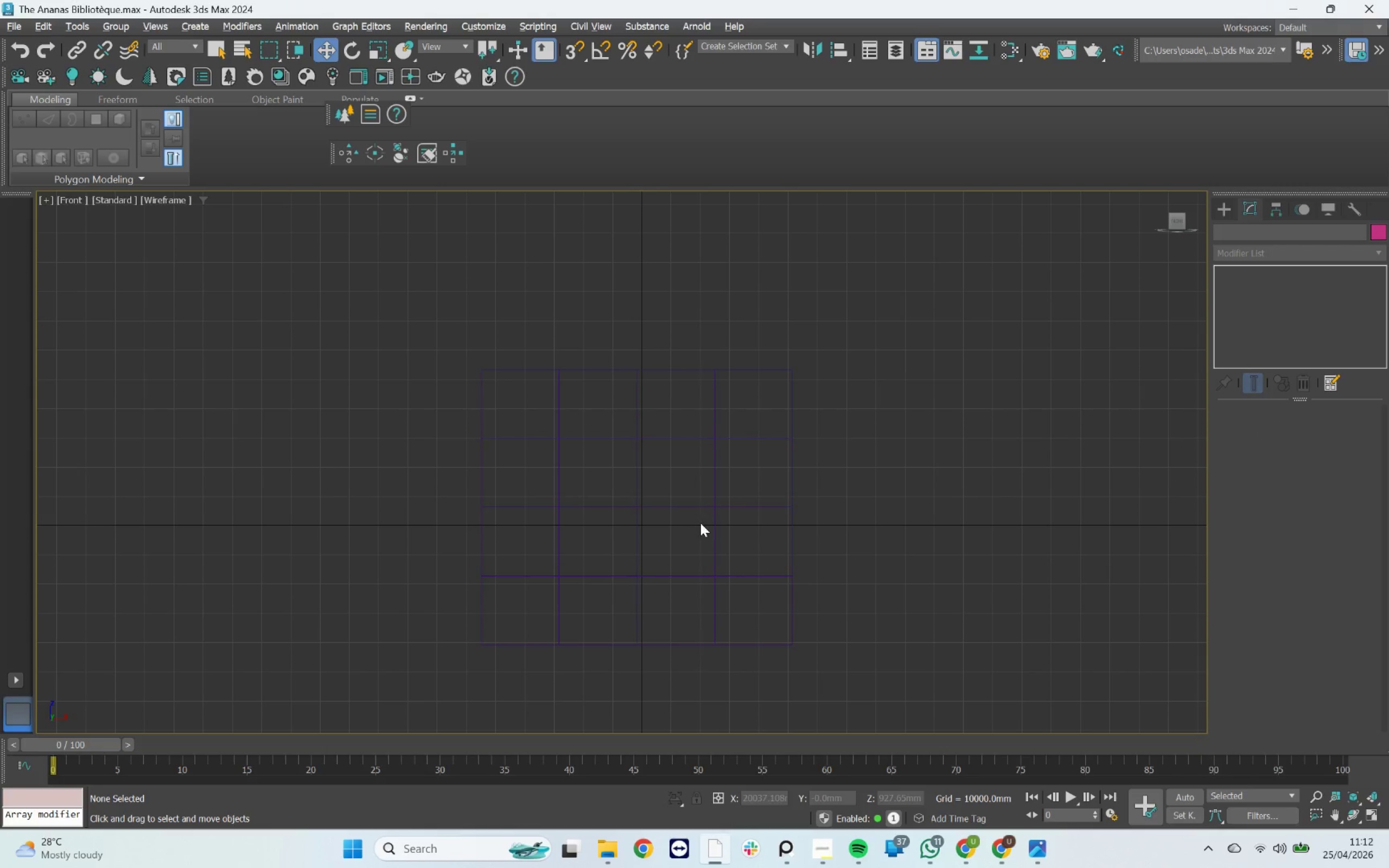 
double_click([719, 506])
 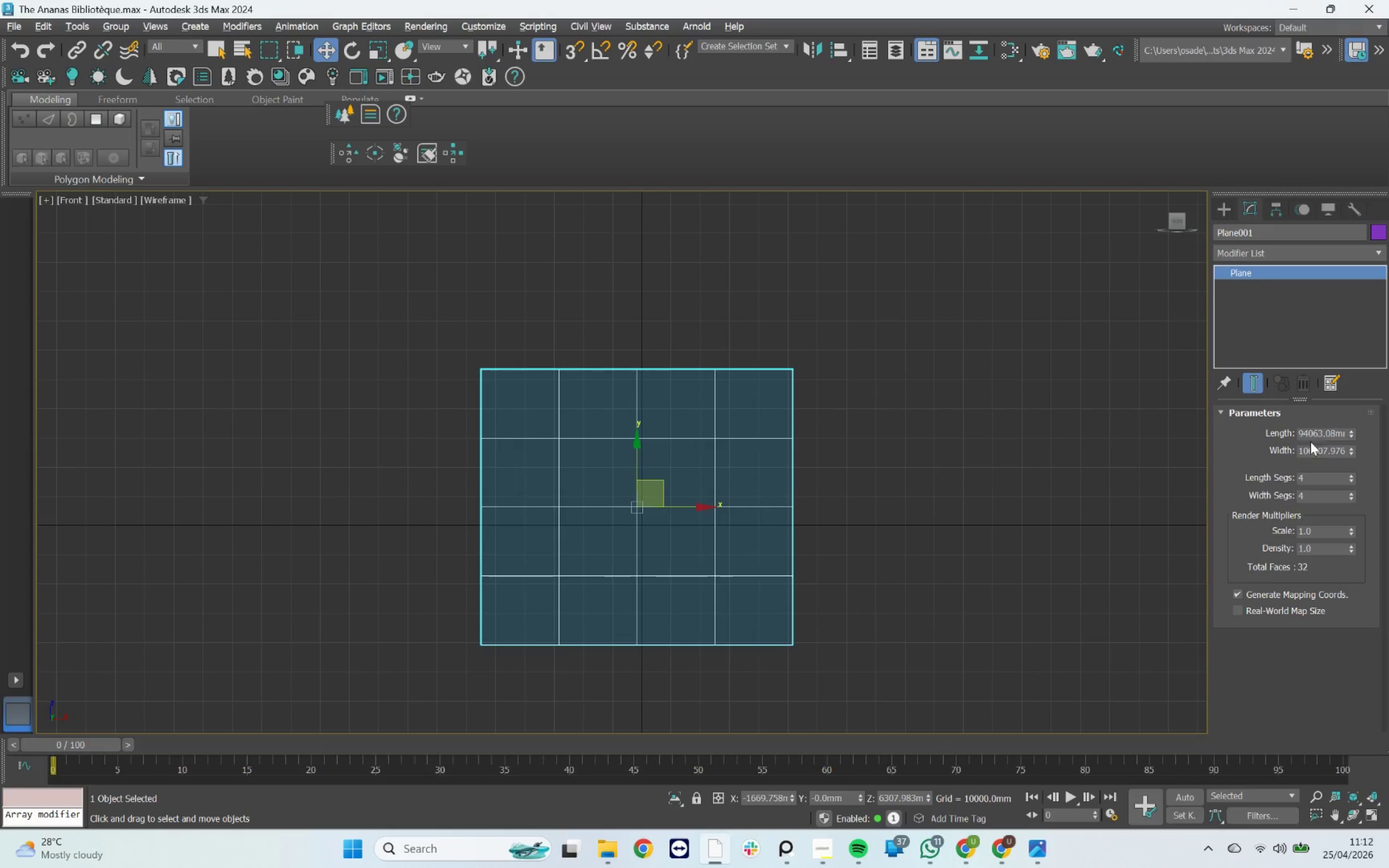 
double_click([1316, 431])
 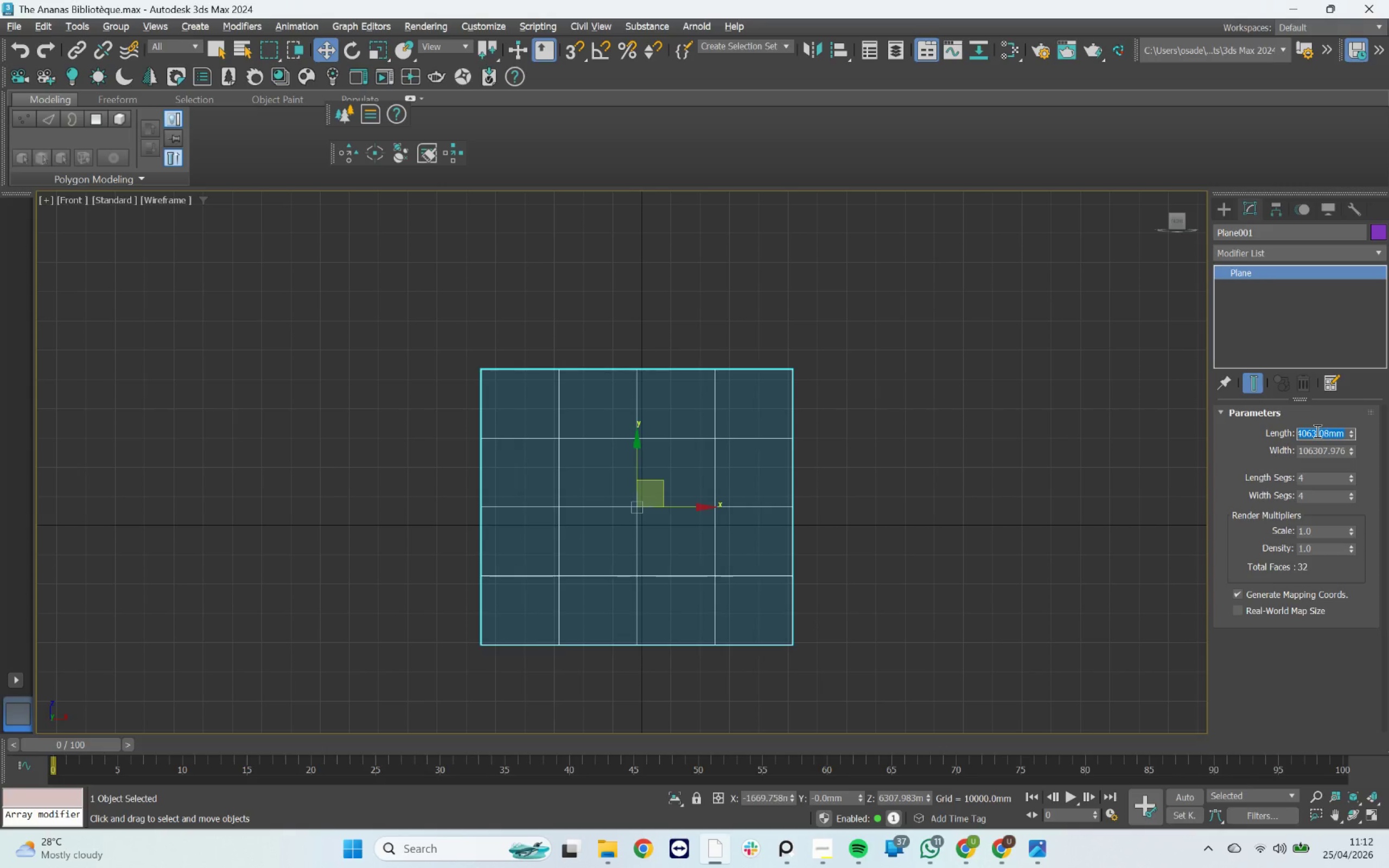 
type(1080)
 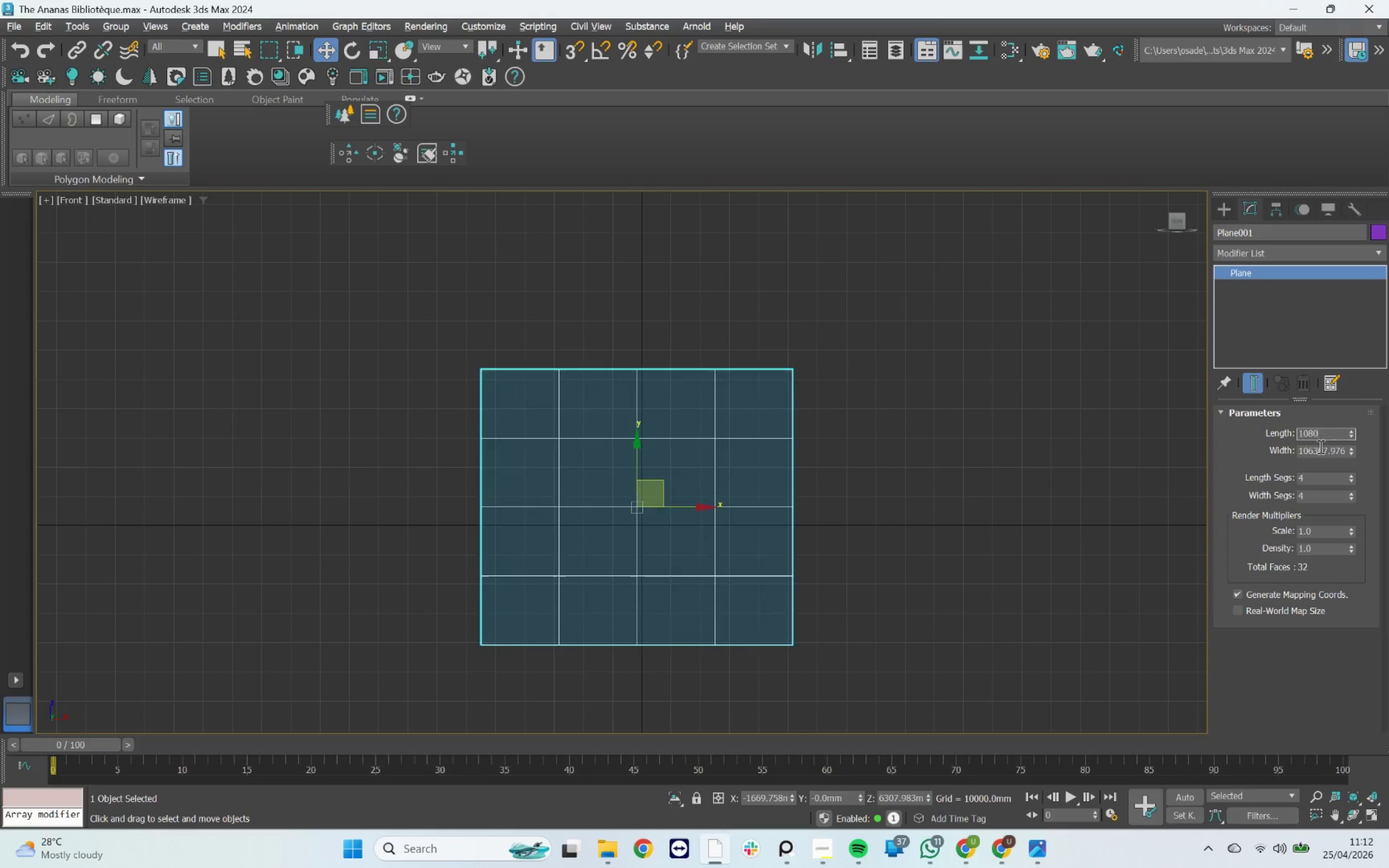 
double_click([1320, 446])
 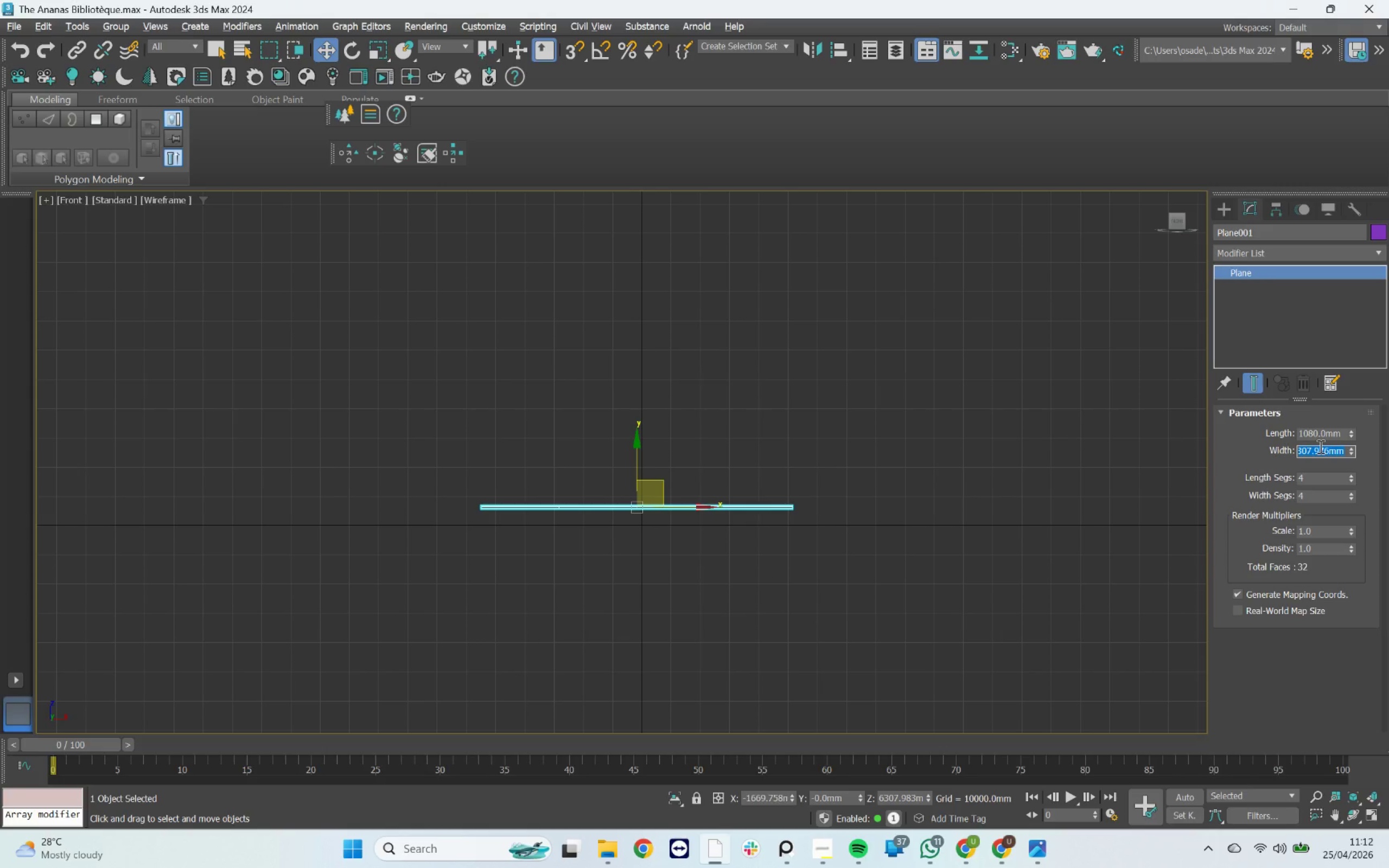 
type(1350)
 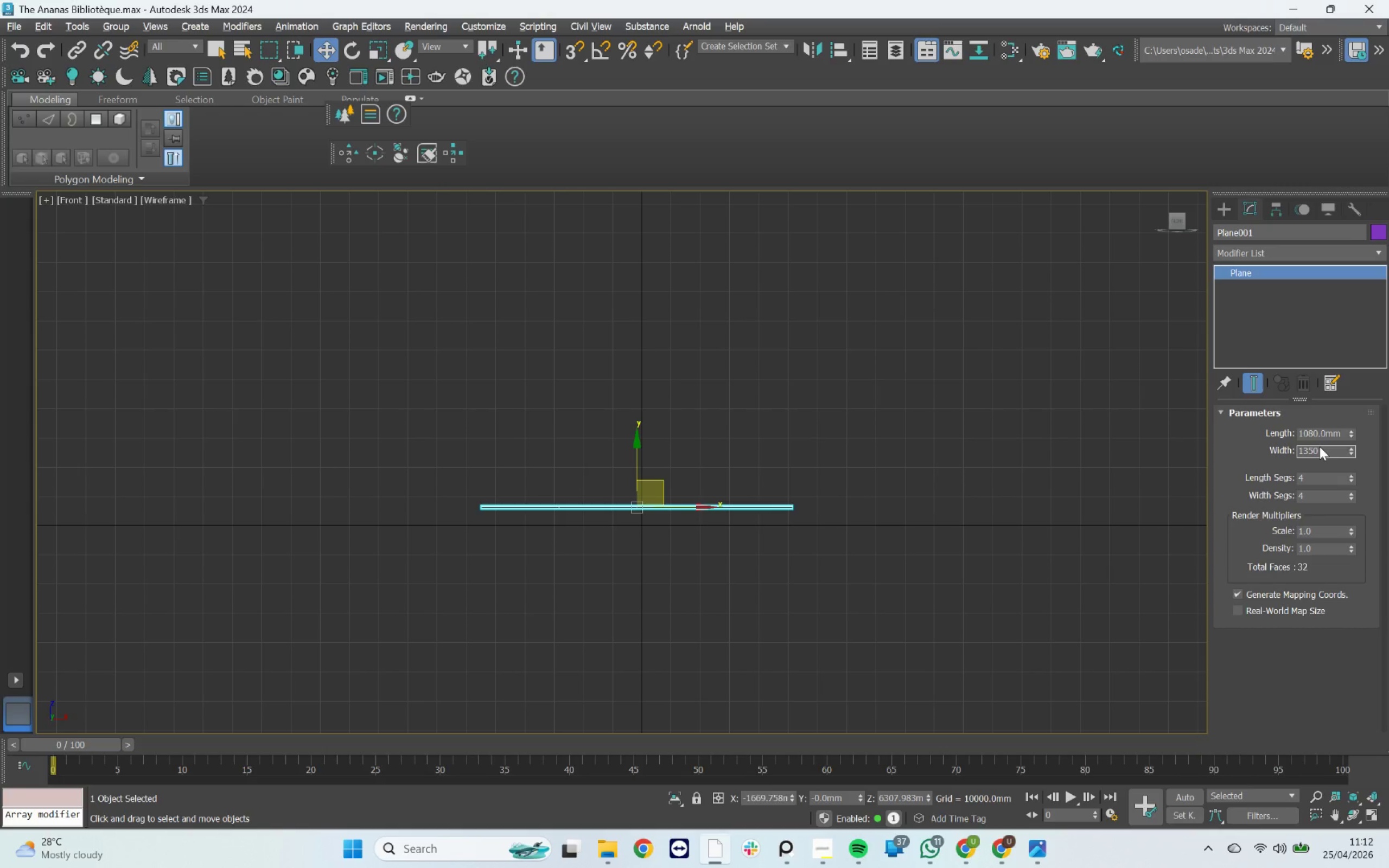 
key(Enter)
 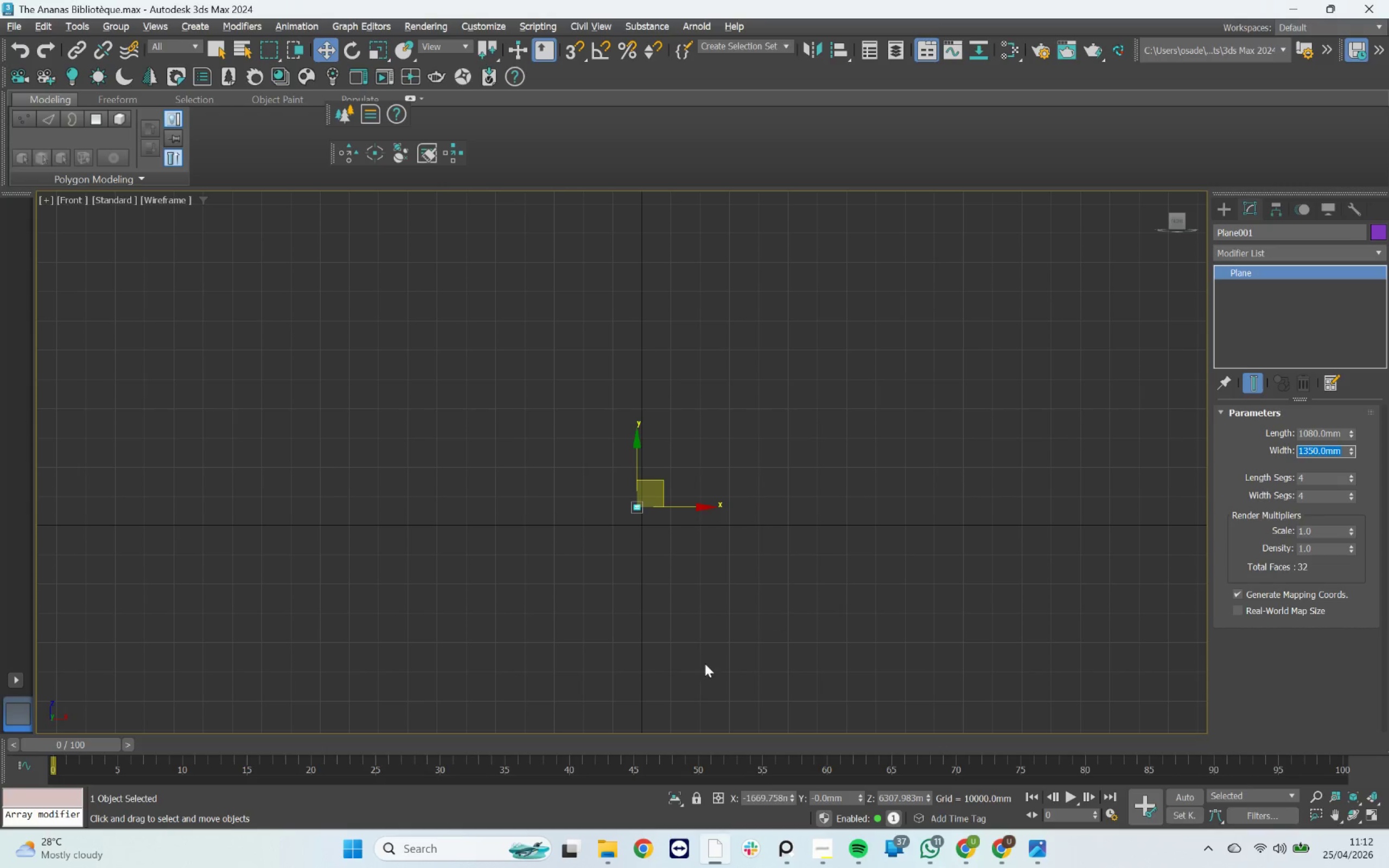 
type(zz)
 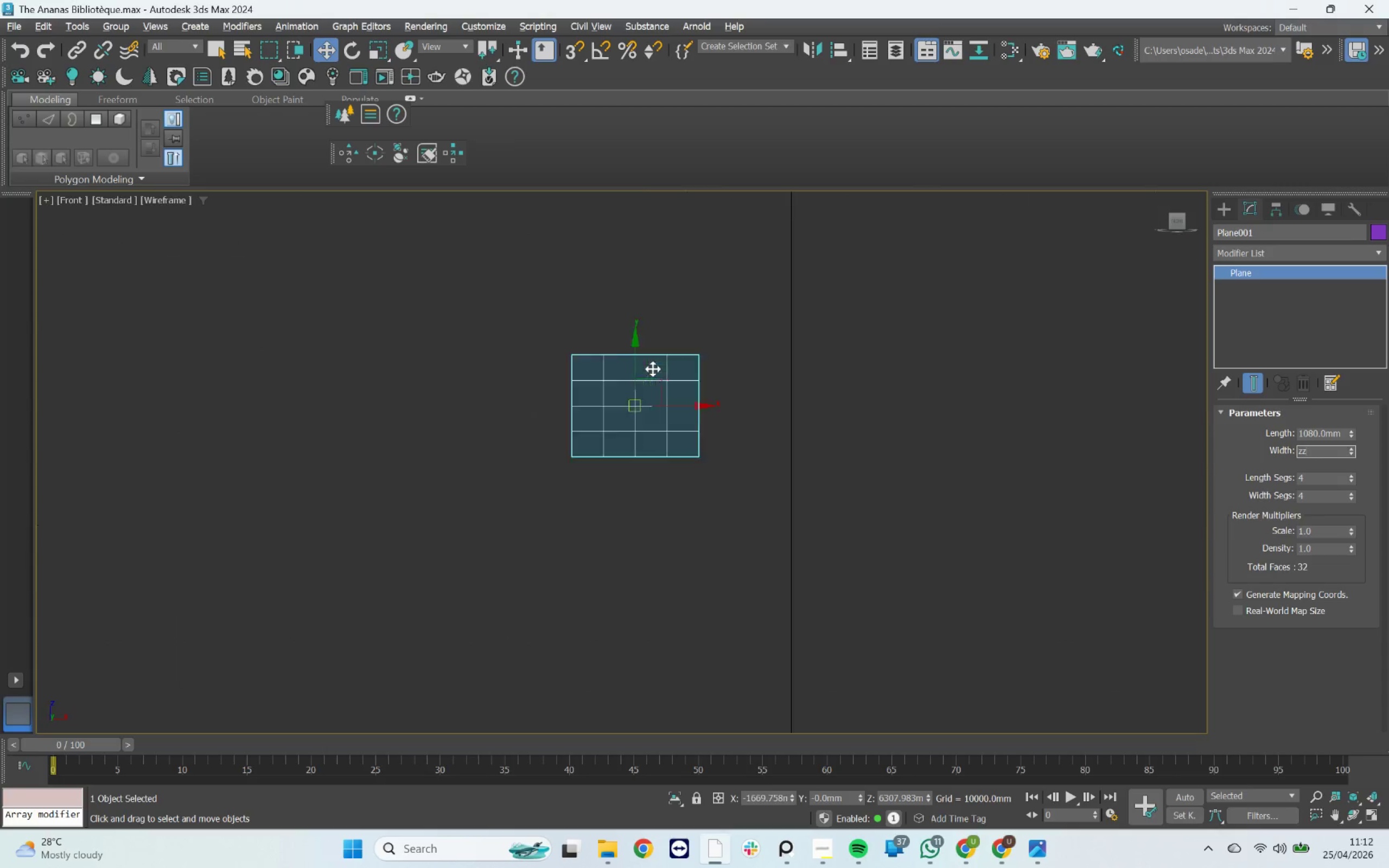 
scroll: coordinate [691, 422], scroll_direction: up, amount: 8.0
 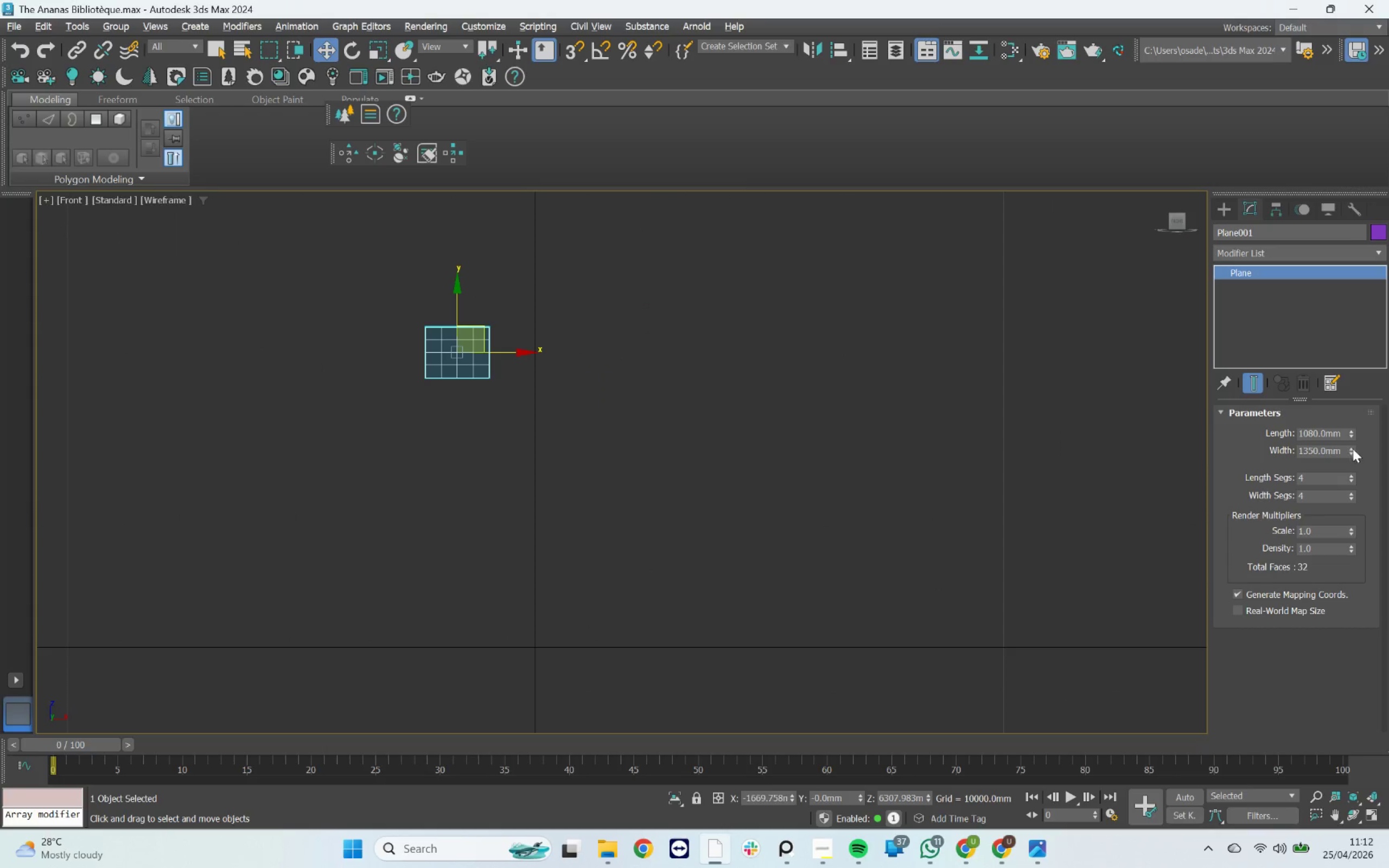 
left_click_drag(start_coordinate=[1343, 448], to_coordinate=[1203, 432])
 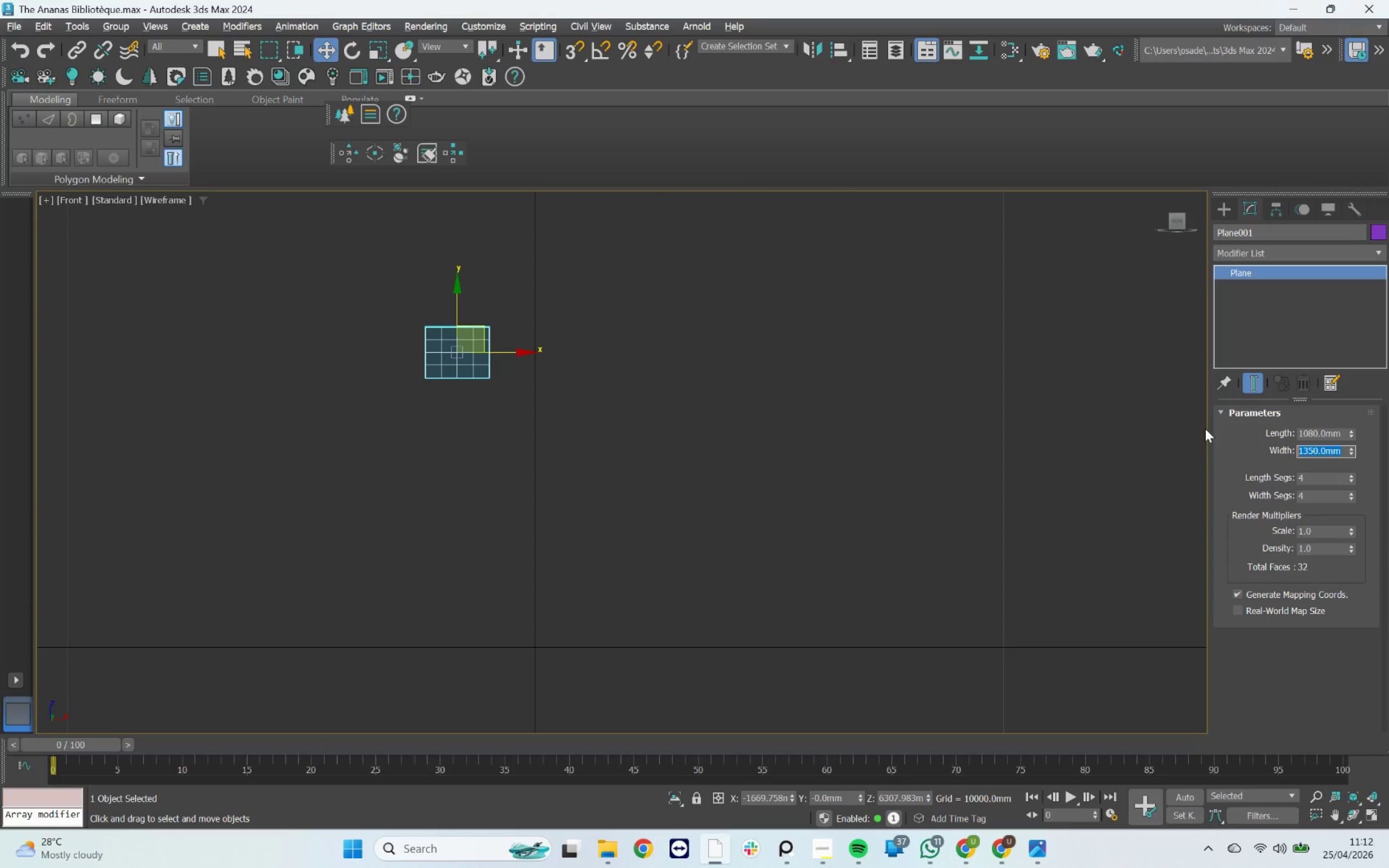 
key(Control+C)
 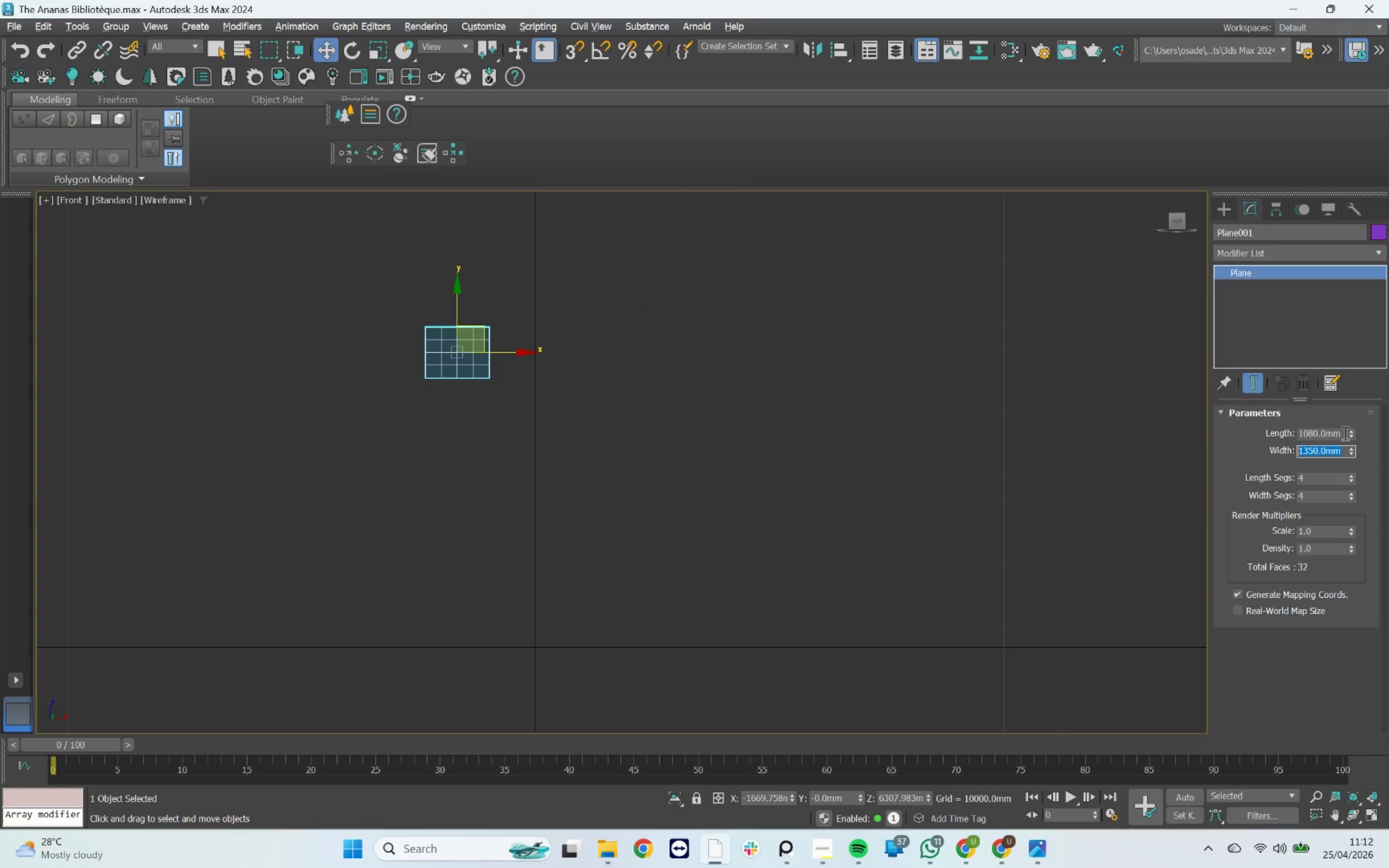 
left_click_drag(start_coordinate=[1344, 433], to_coordinate=[1169, 433])
 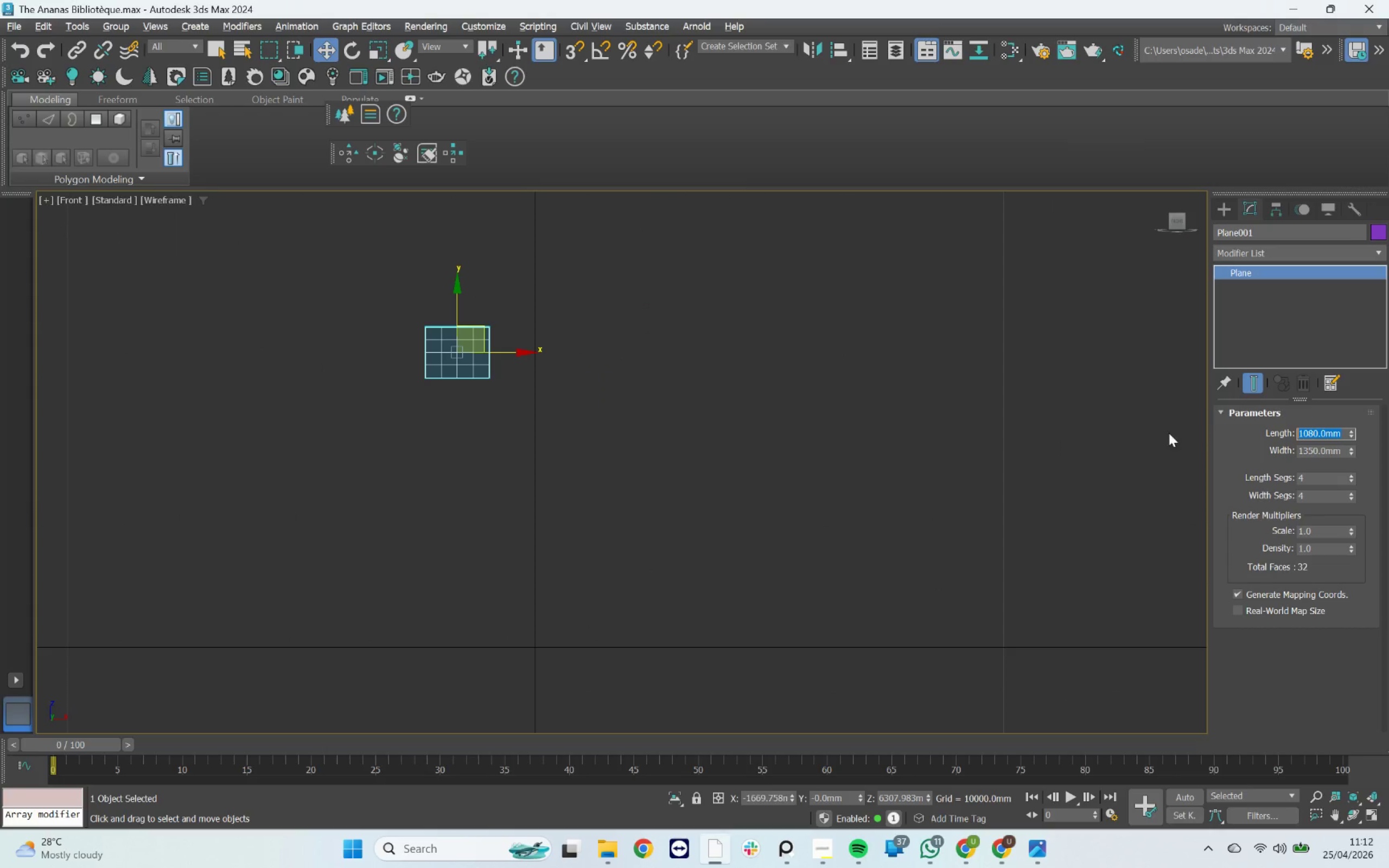 
key(Control+V)
 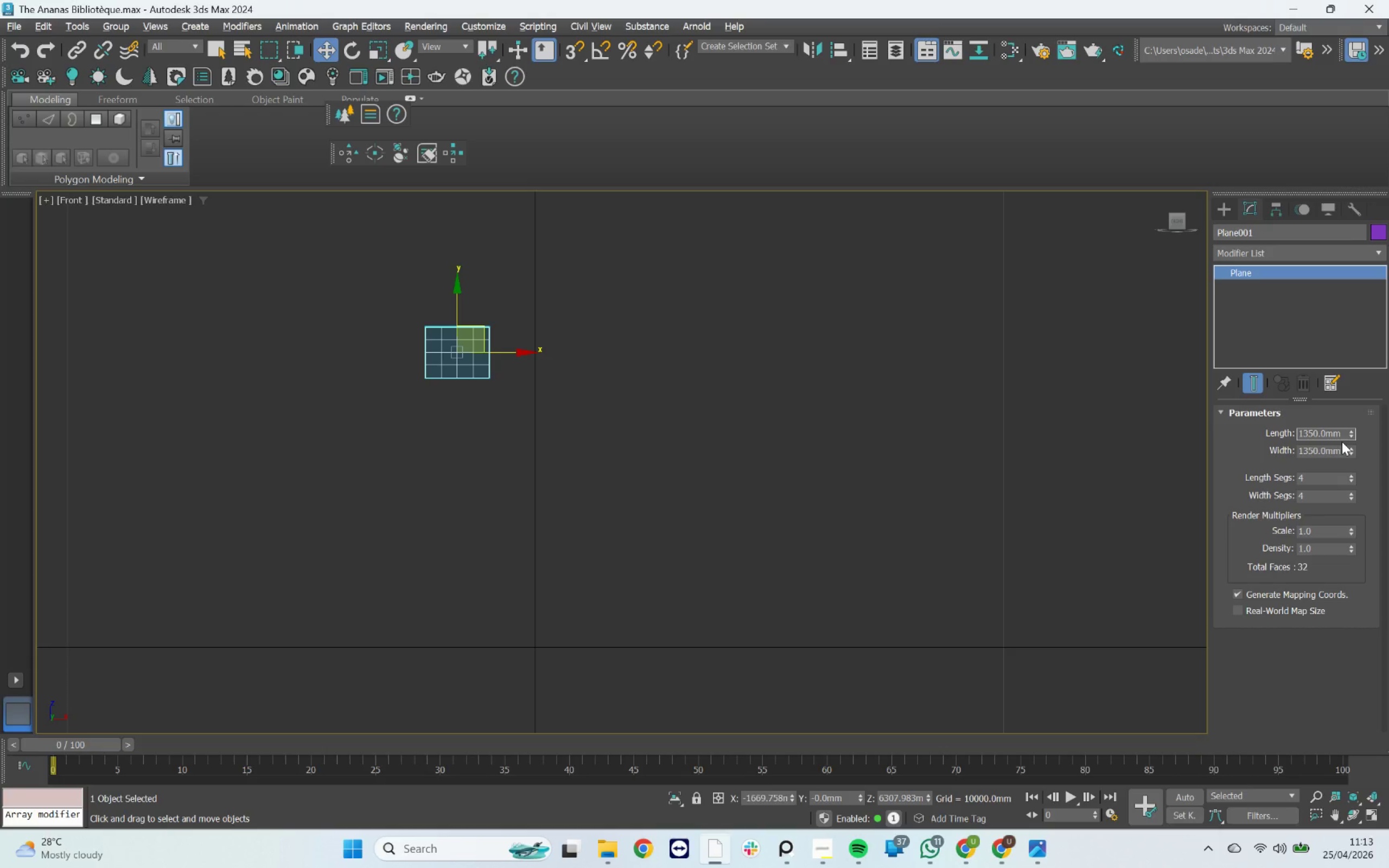 
left_click_drag(start_coordinate=[1340, 453], to_coordinate=[1212, 453])
 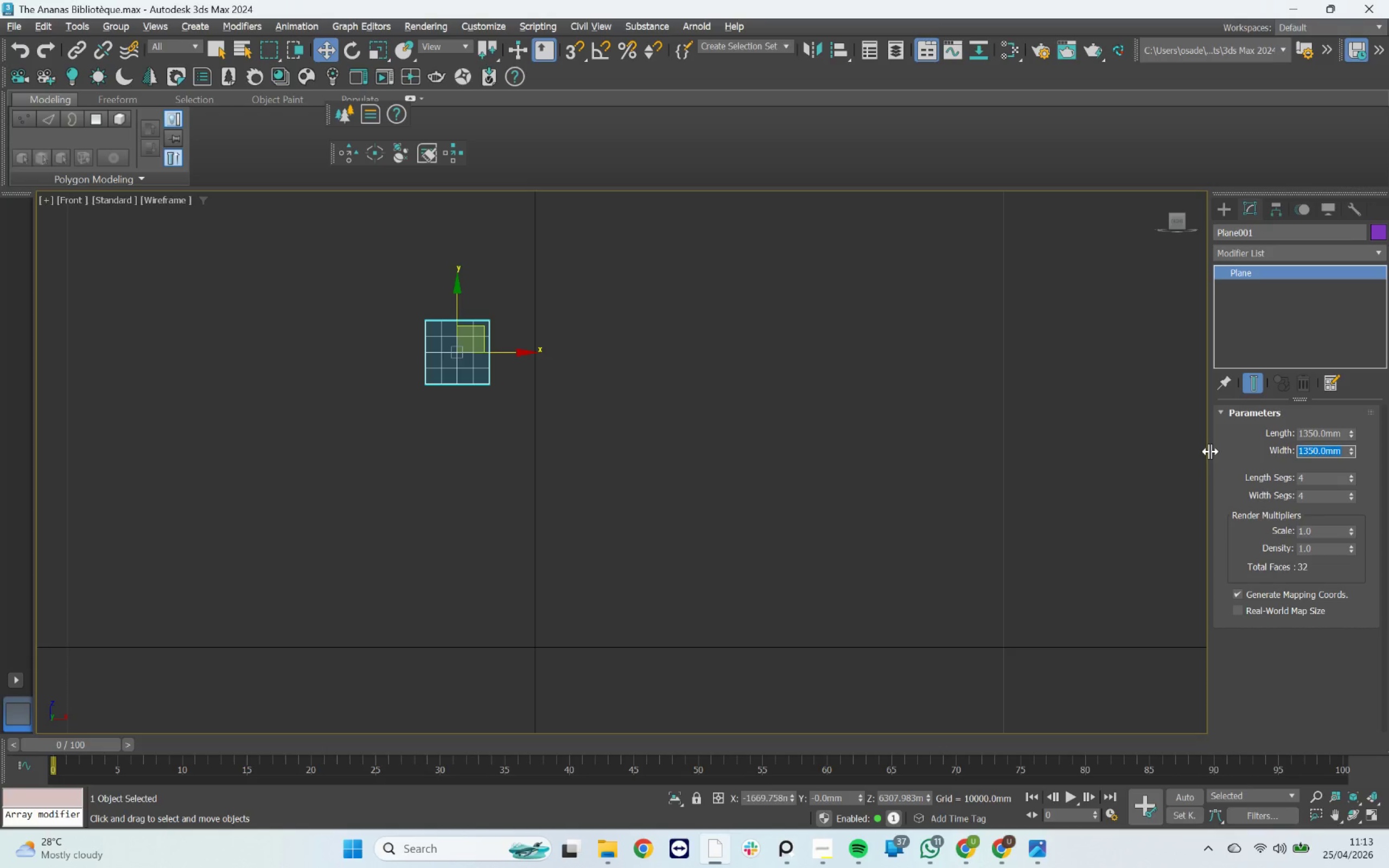 
type(1080)
 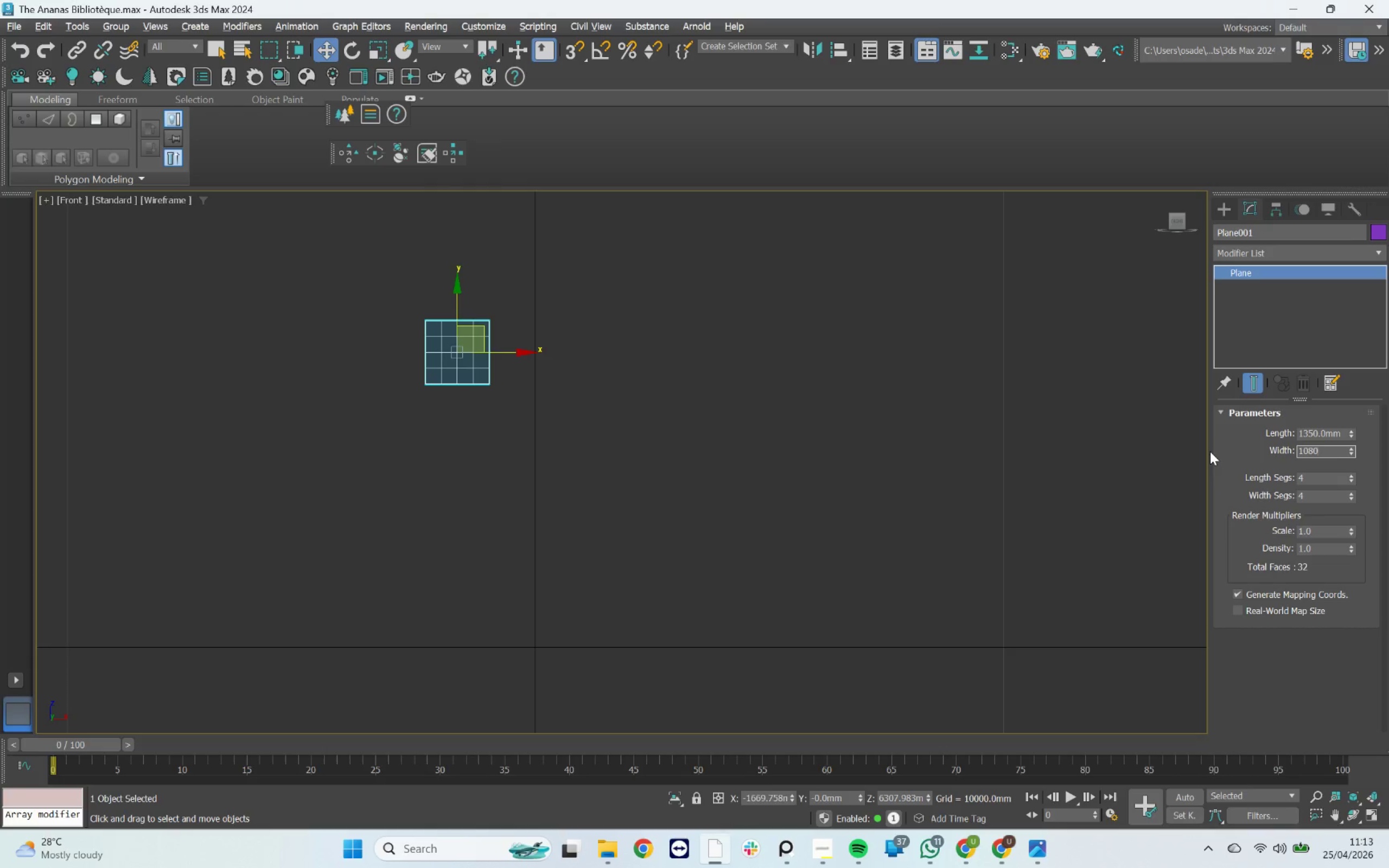 
key(Enter)
 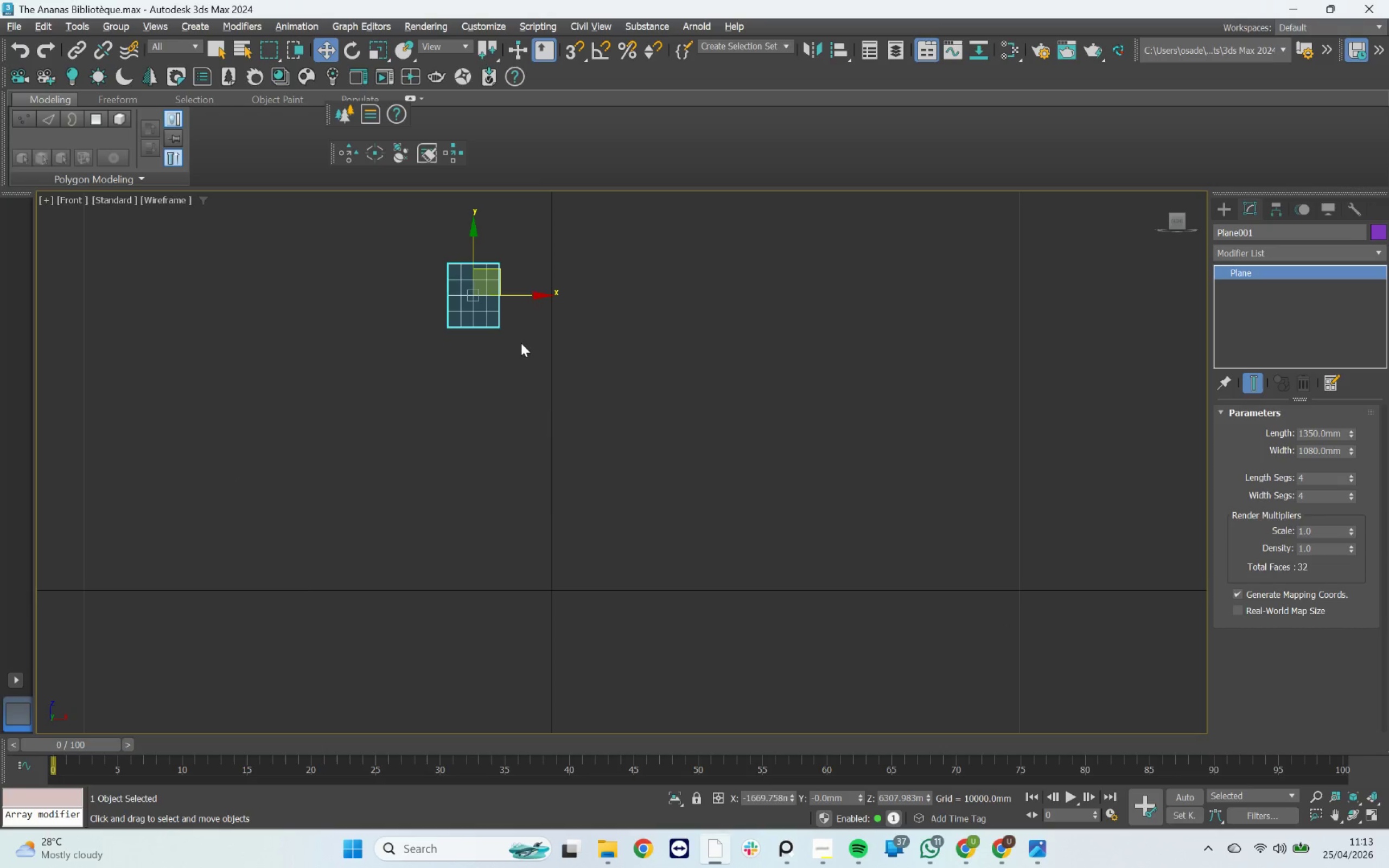 
left_click([1271, 215])
 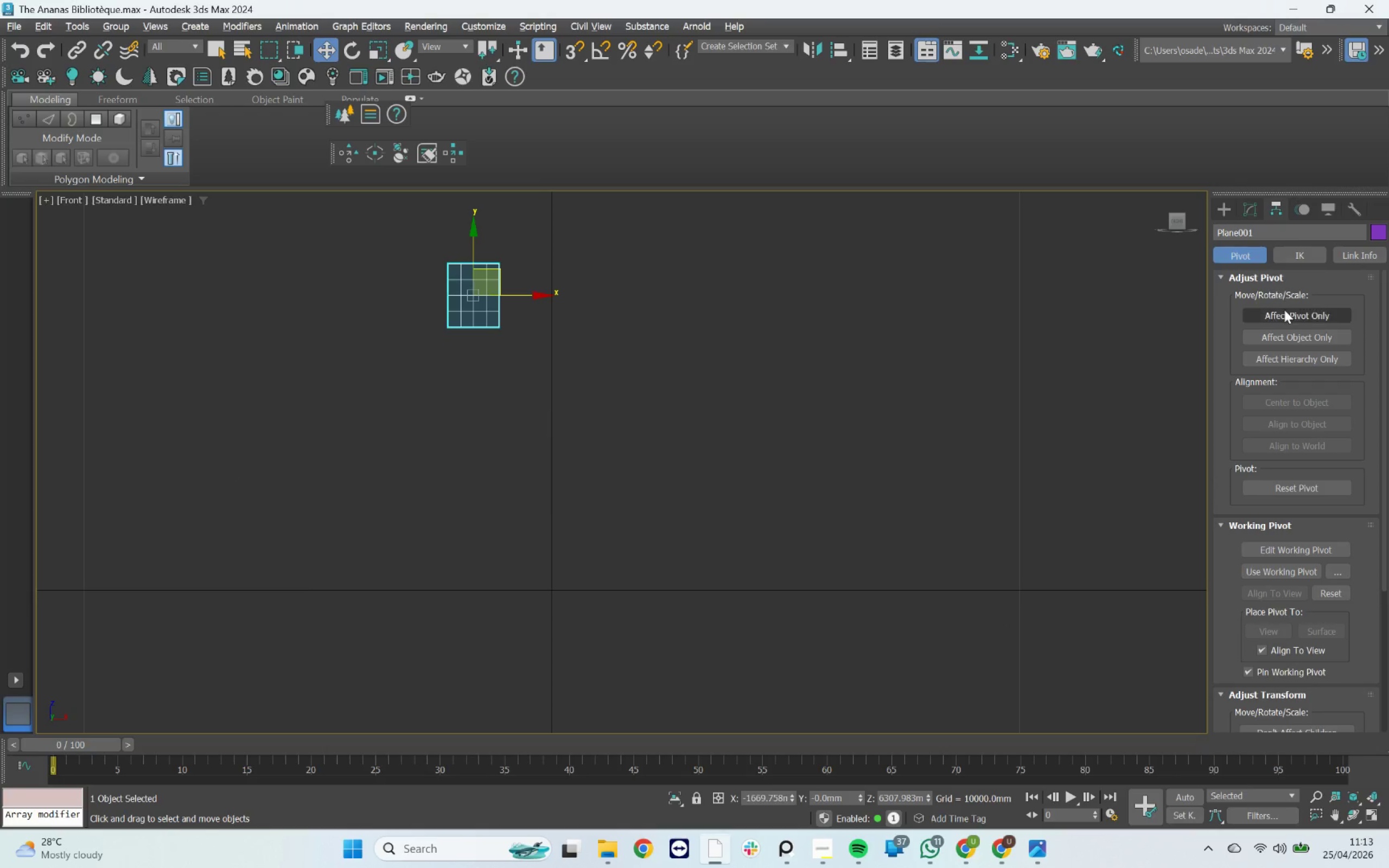 
left_click_drag(start_coordinate=[1282, 313], to_coordinate=[1279, 313])
 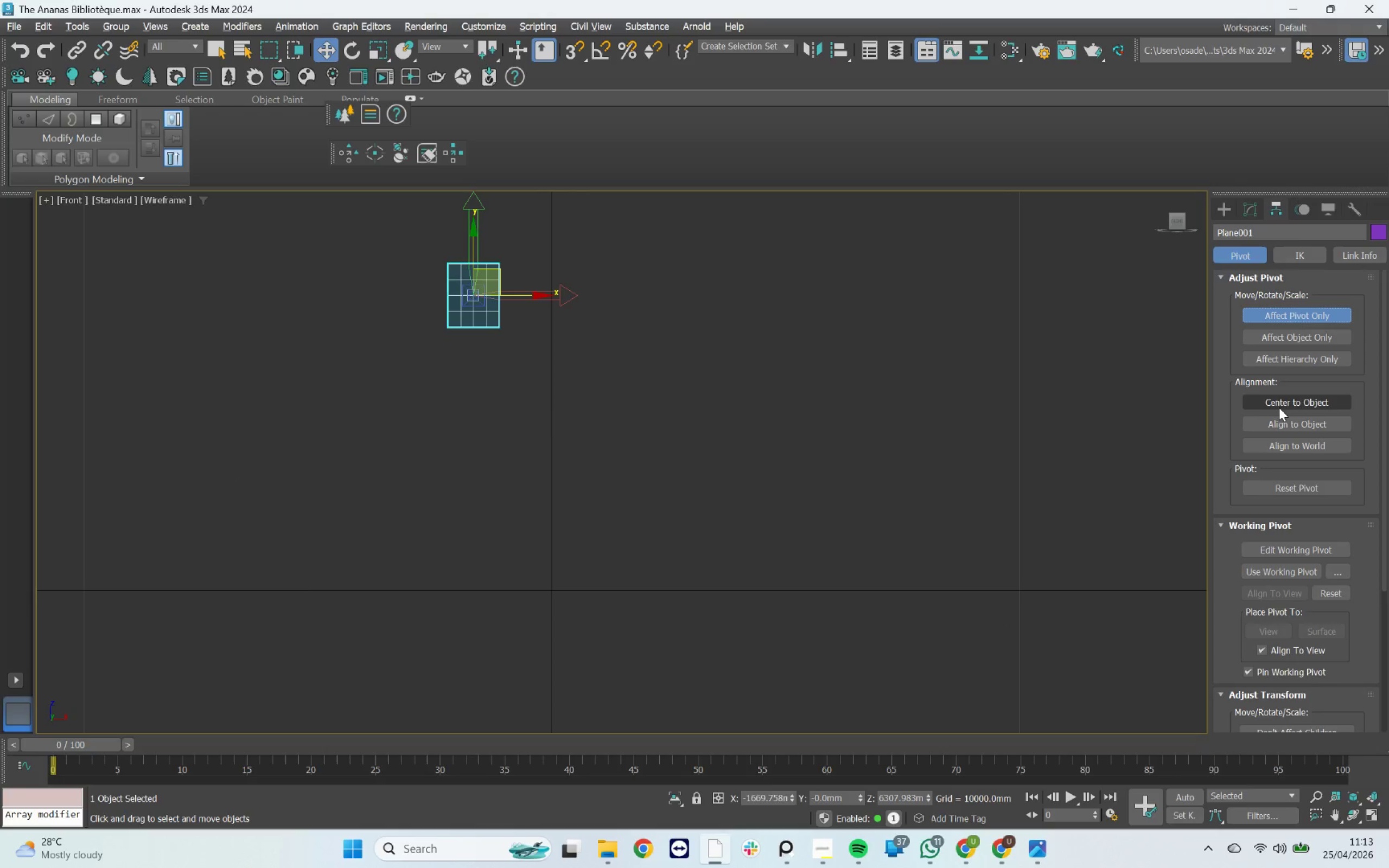 
left_click([1279, 406])
 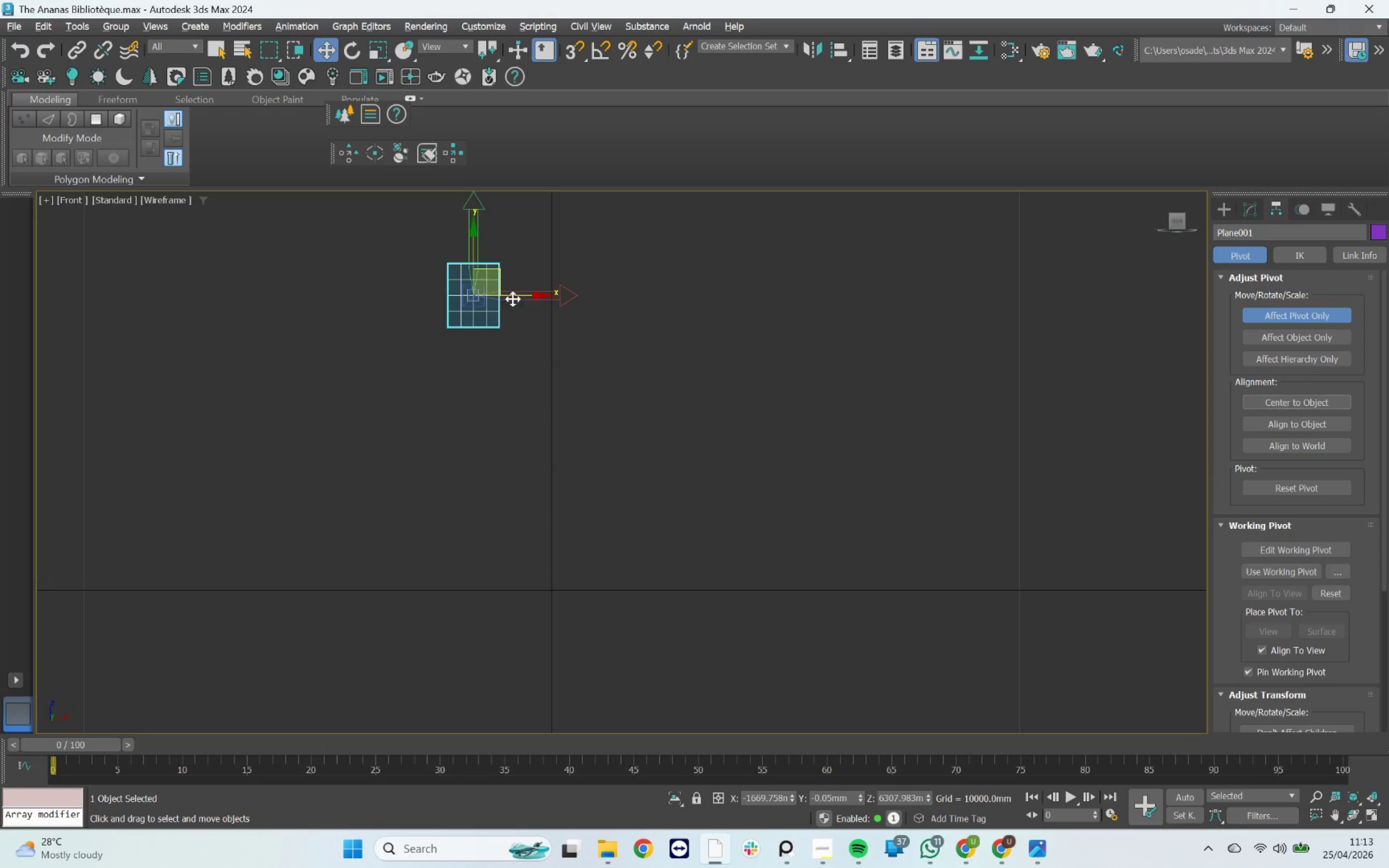 
scroll: coordinate [455, 218], scroll_direction: up, amount: 2.0
 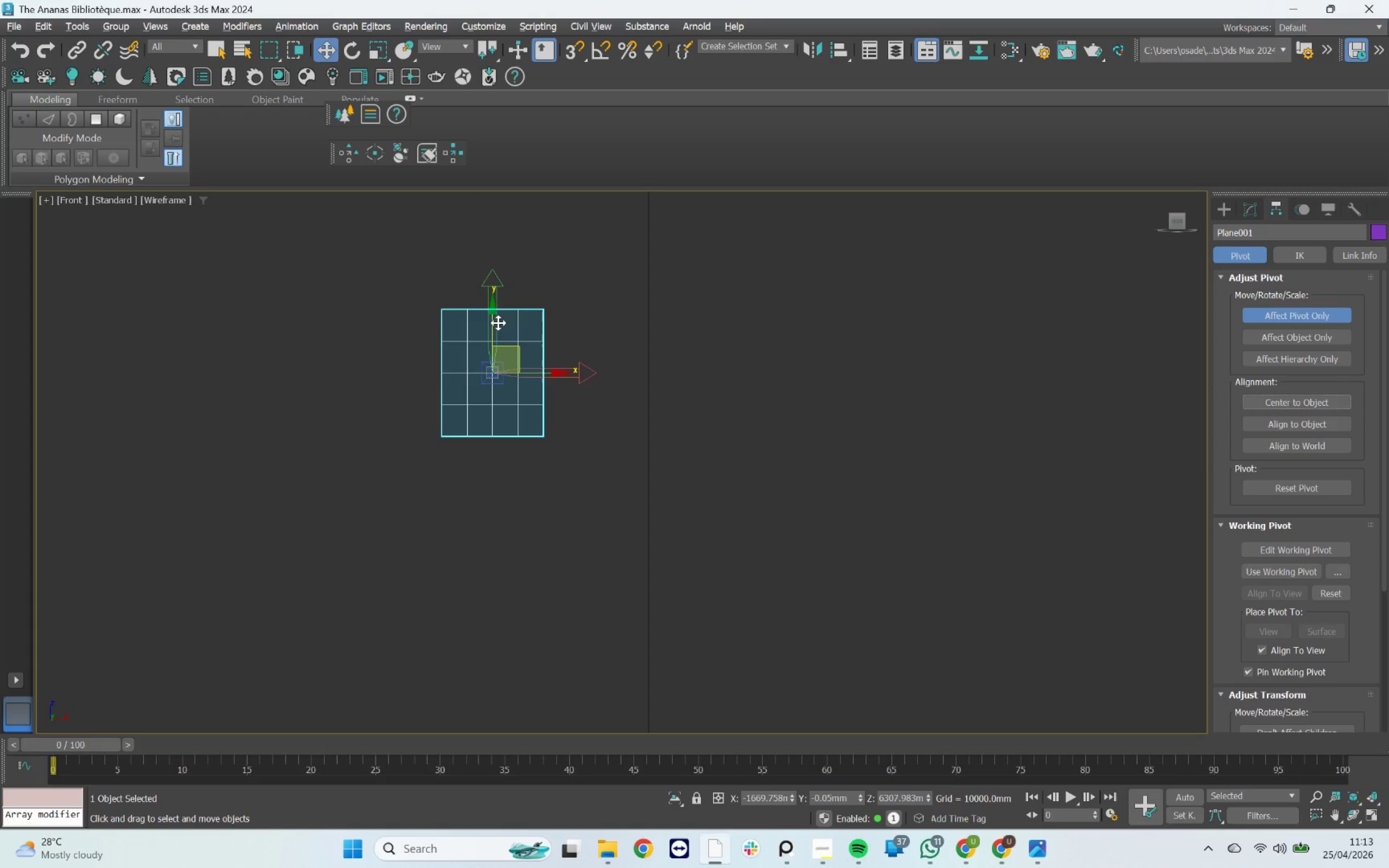 
left_click_drag(start_coordinate=[496, 323], to_coordinate=[513, 338])
 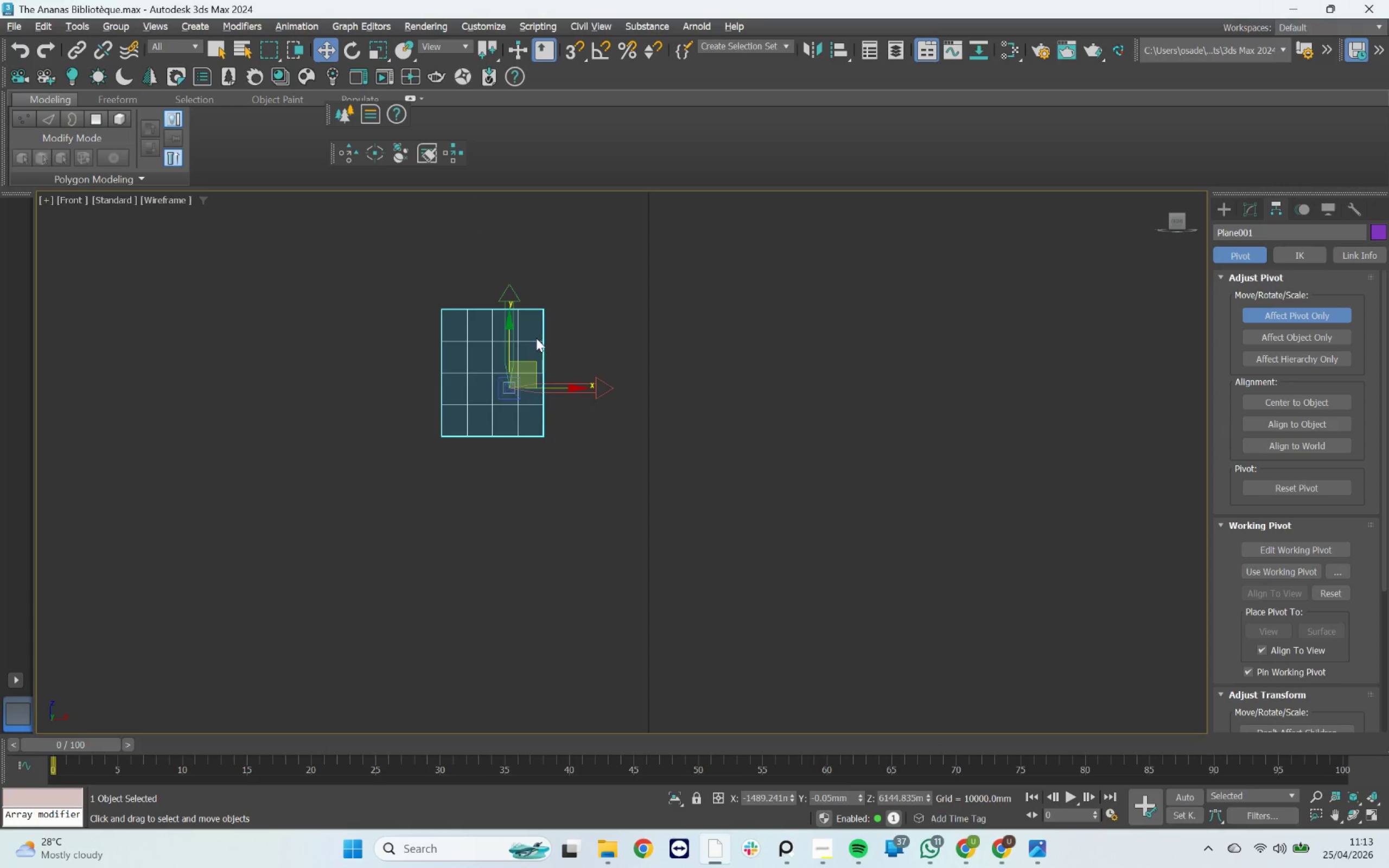 
key(Control+ControlLeft)
 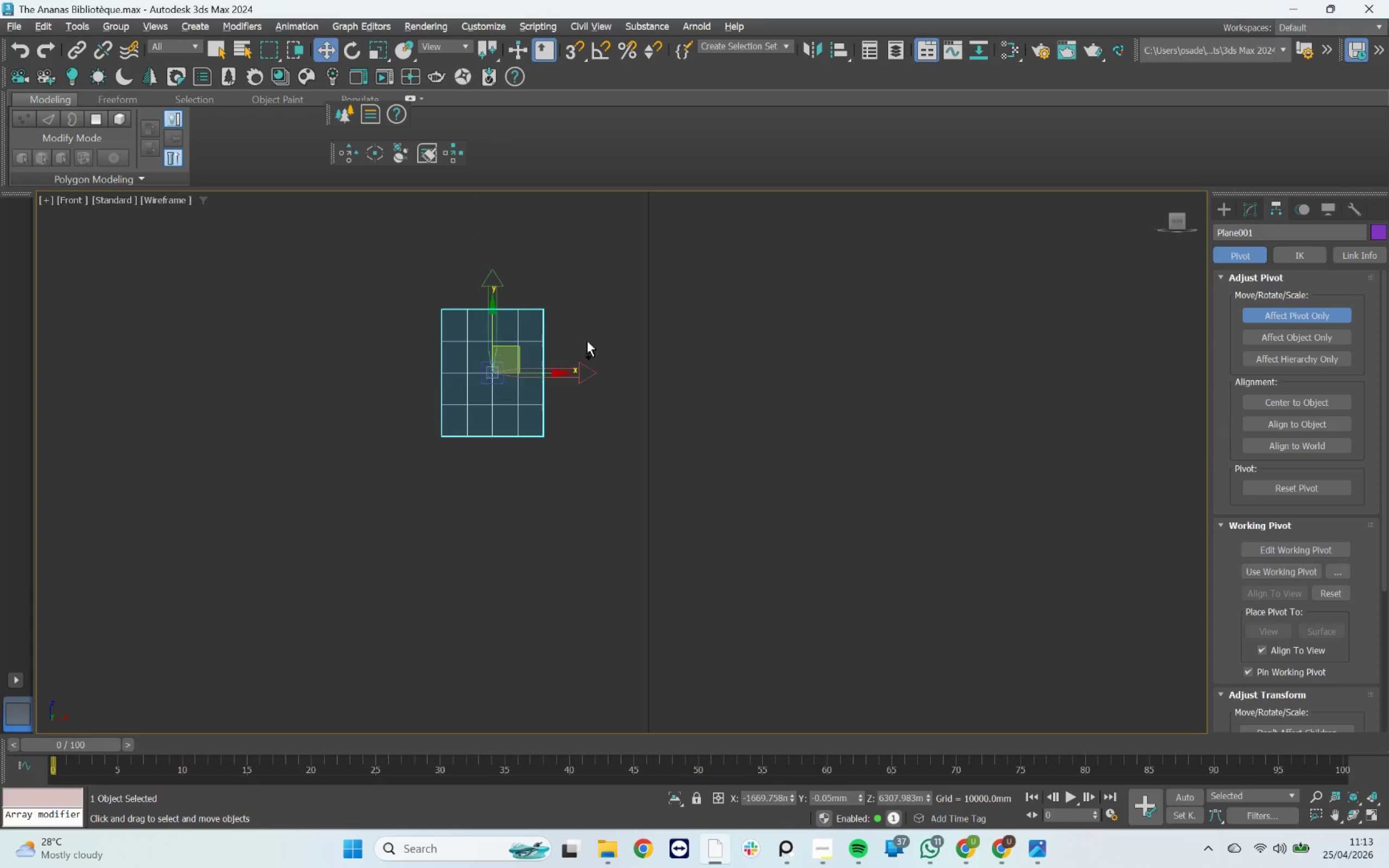 
key(Control+Z)
 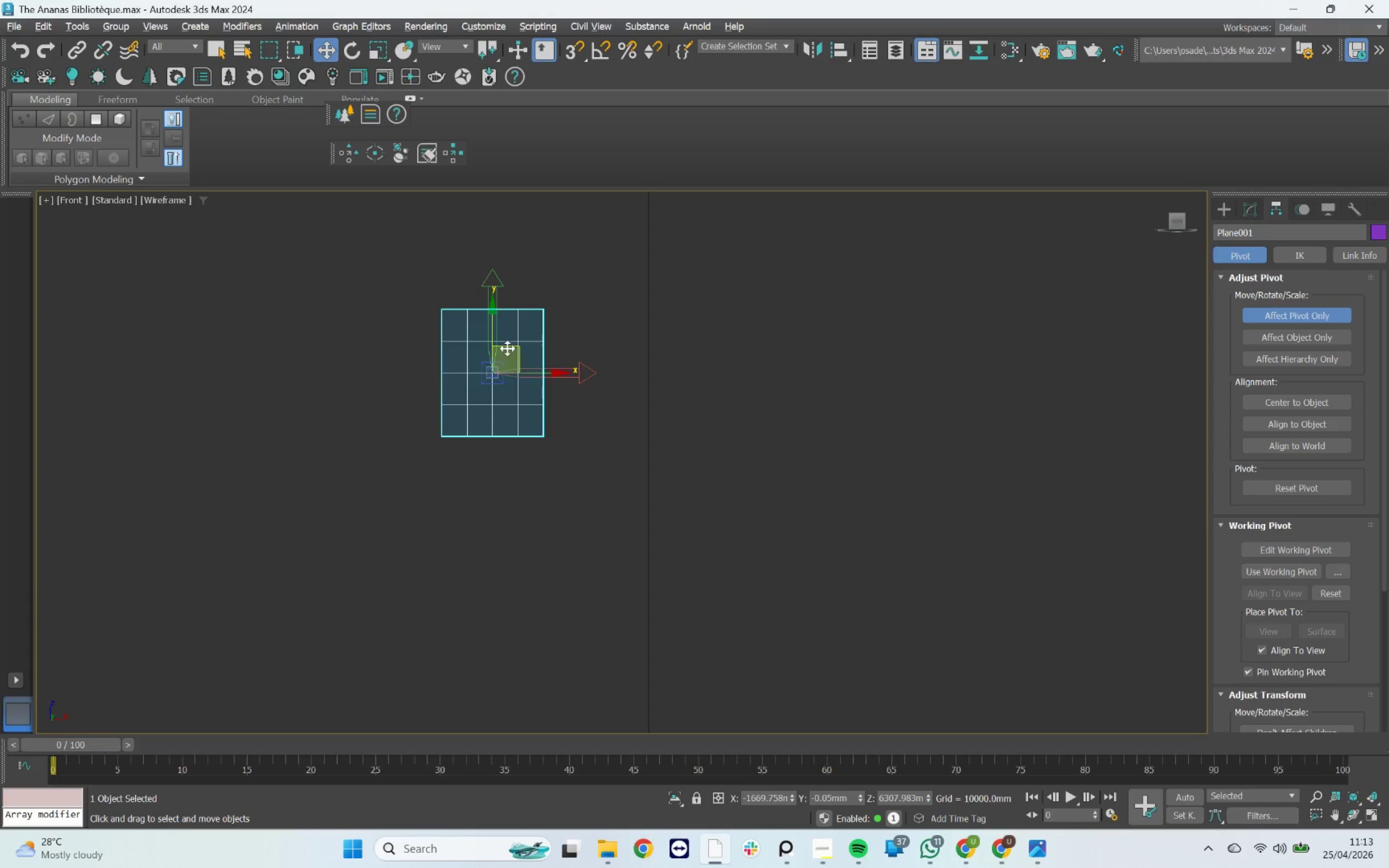 
left_click_drag(start_coordinate=[494, 336], to_coordinate=[443, 438])
 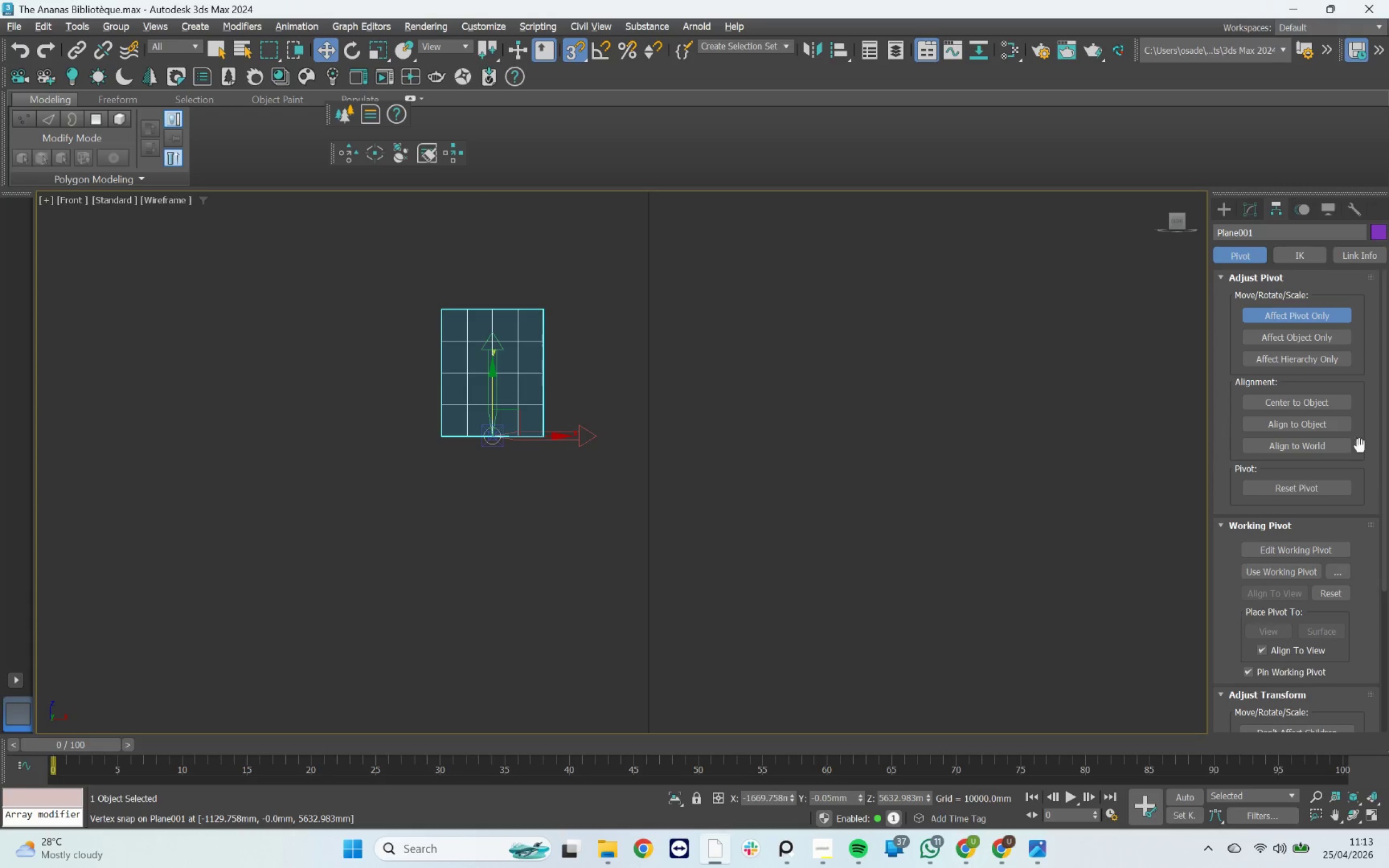 
key(S)
 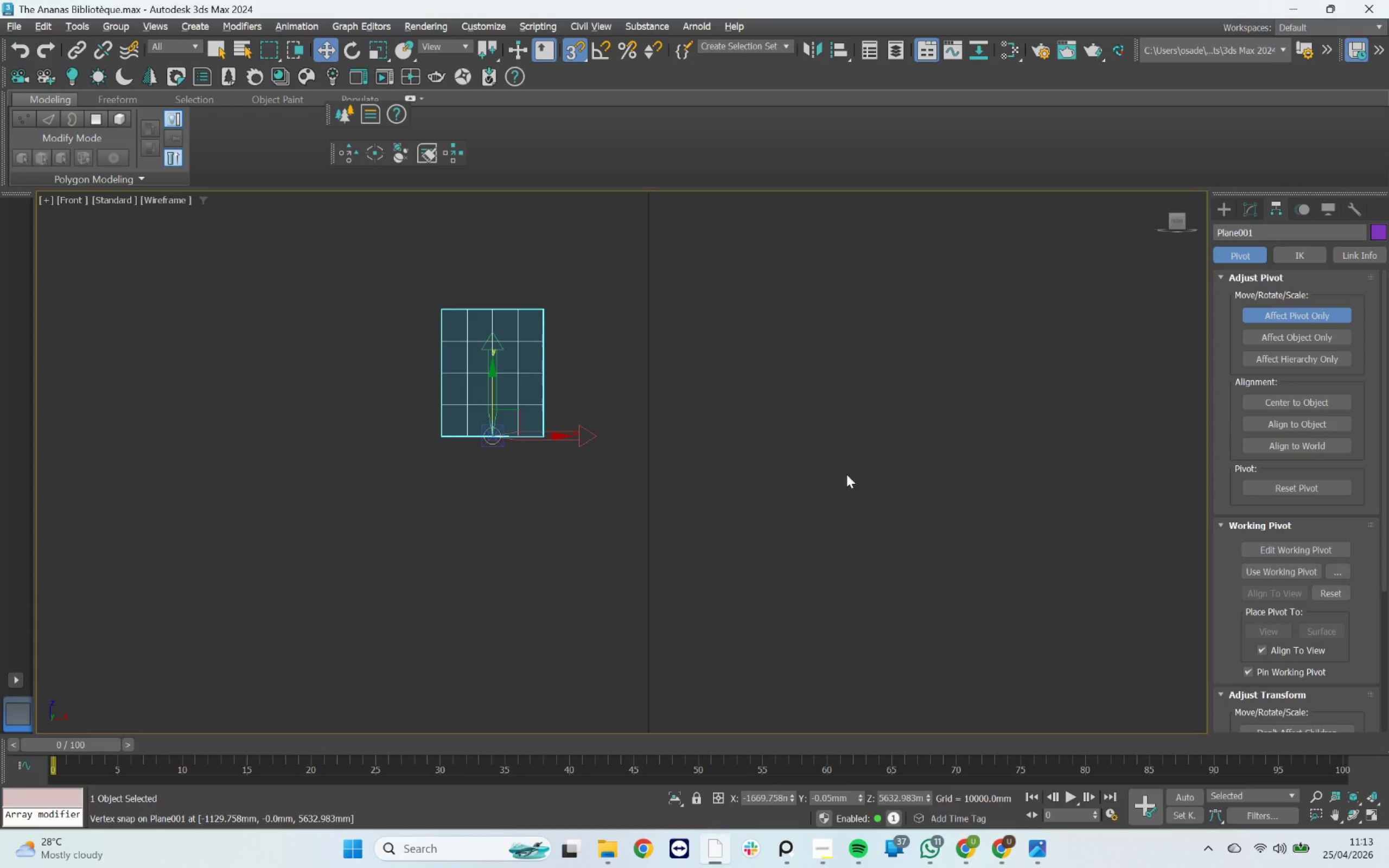 
left_click([1303, 319])
 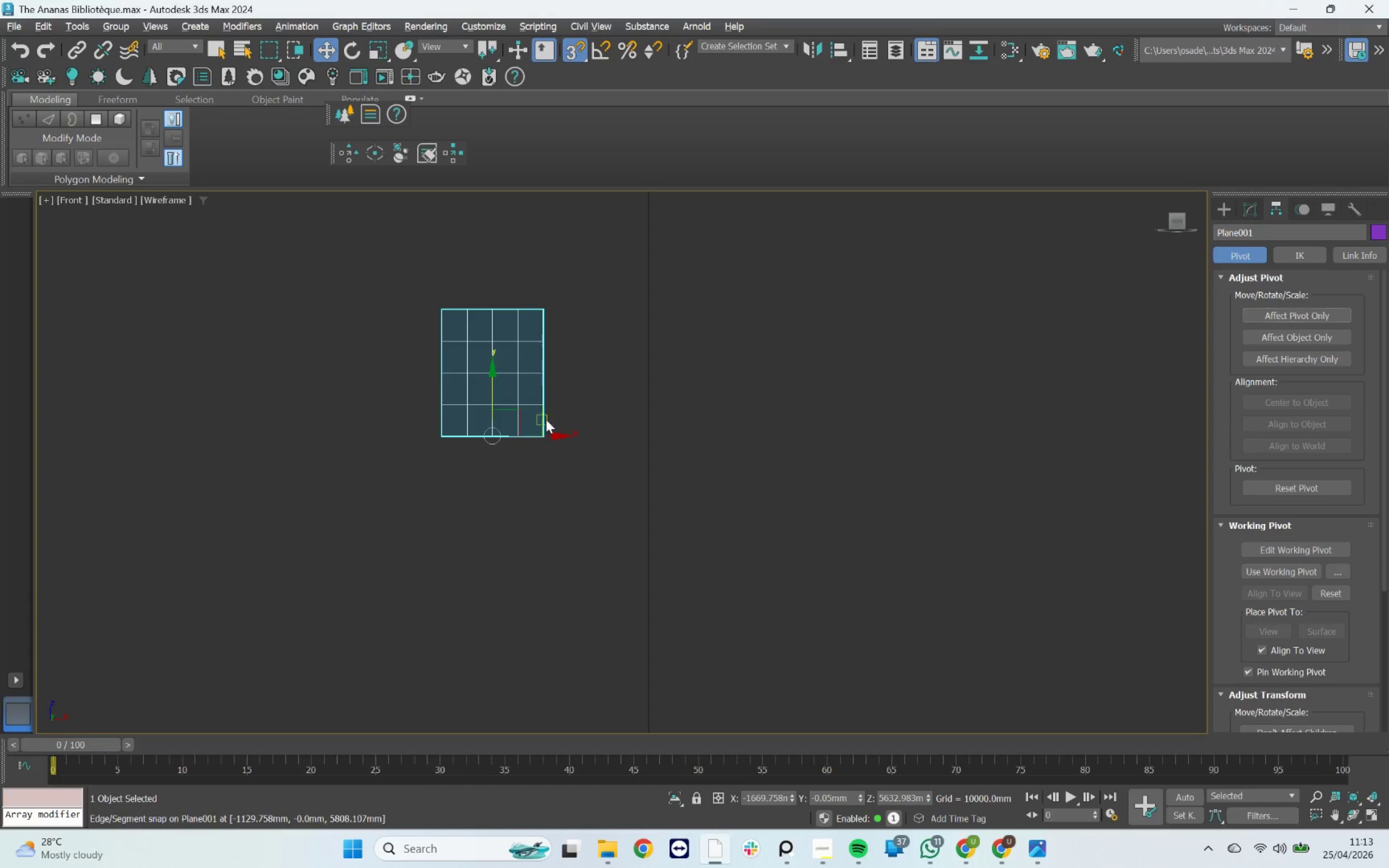 
scroll: coordinate [559, 424], scroll_direction: down, amount: 7.0
 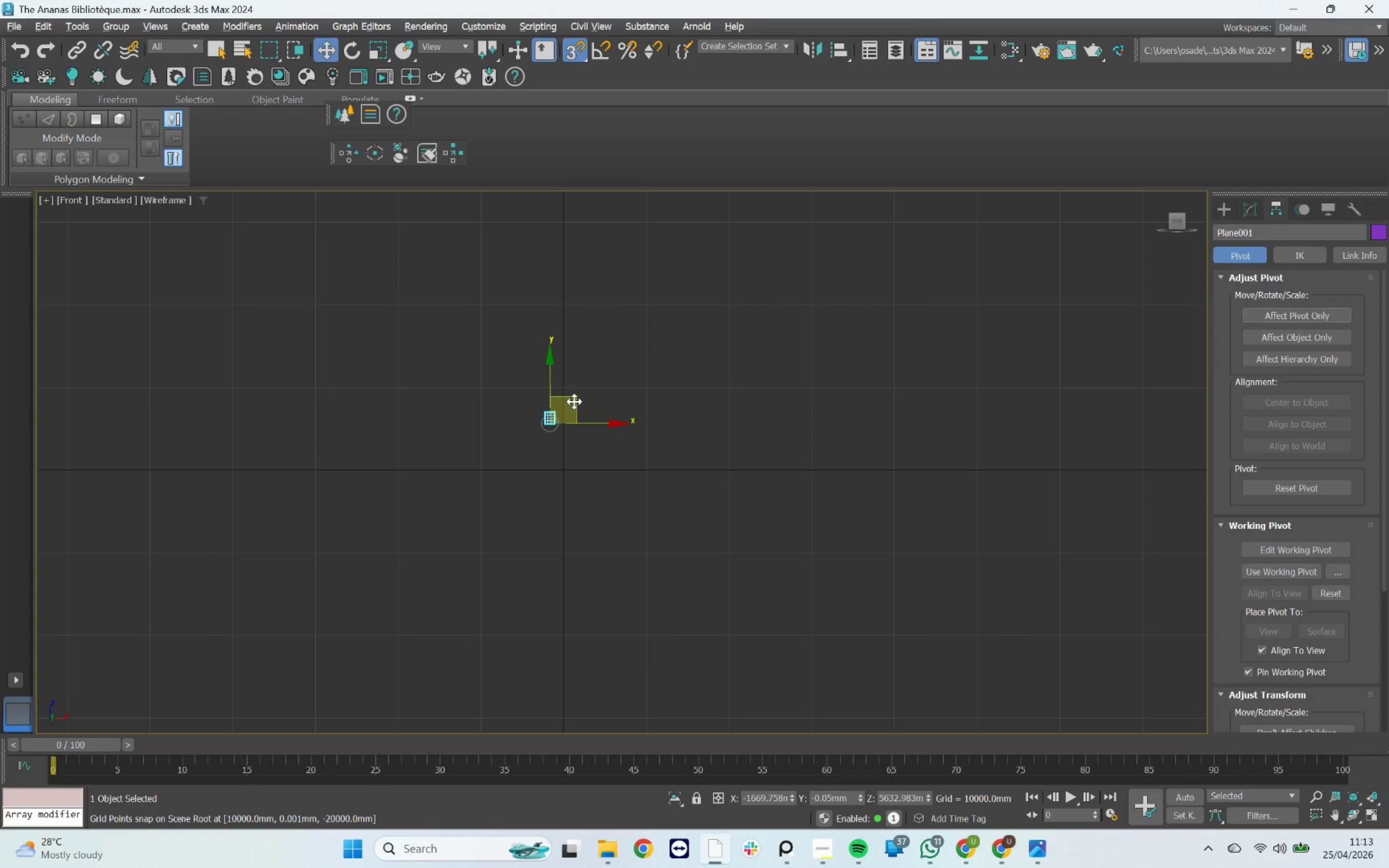 
scroll: coordinate [543, 441], scroll_direction: up, amount: 1.0
 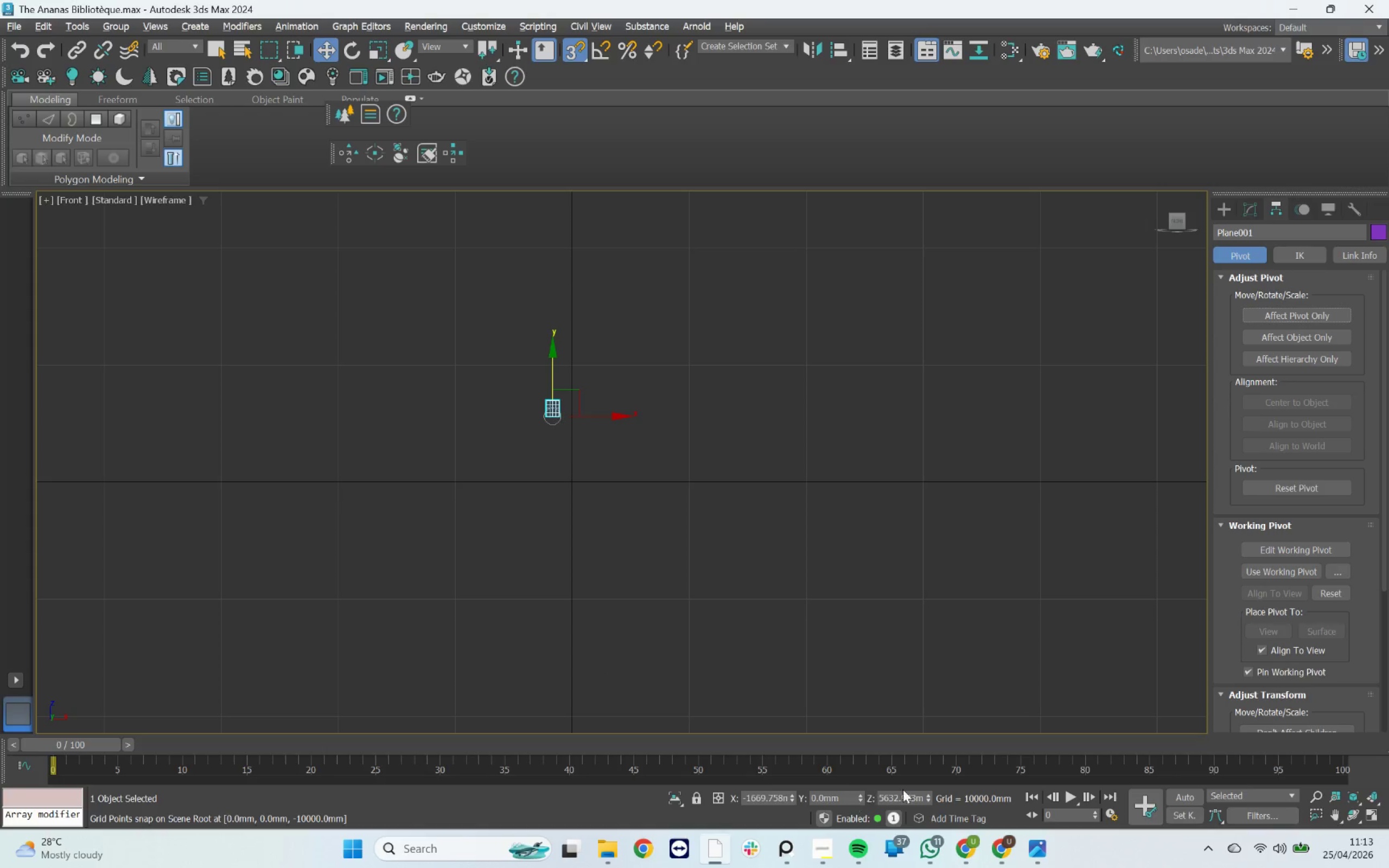 
right_click([925, 796])
 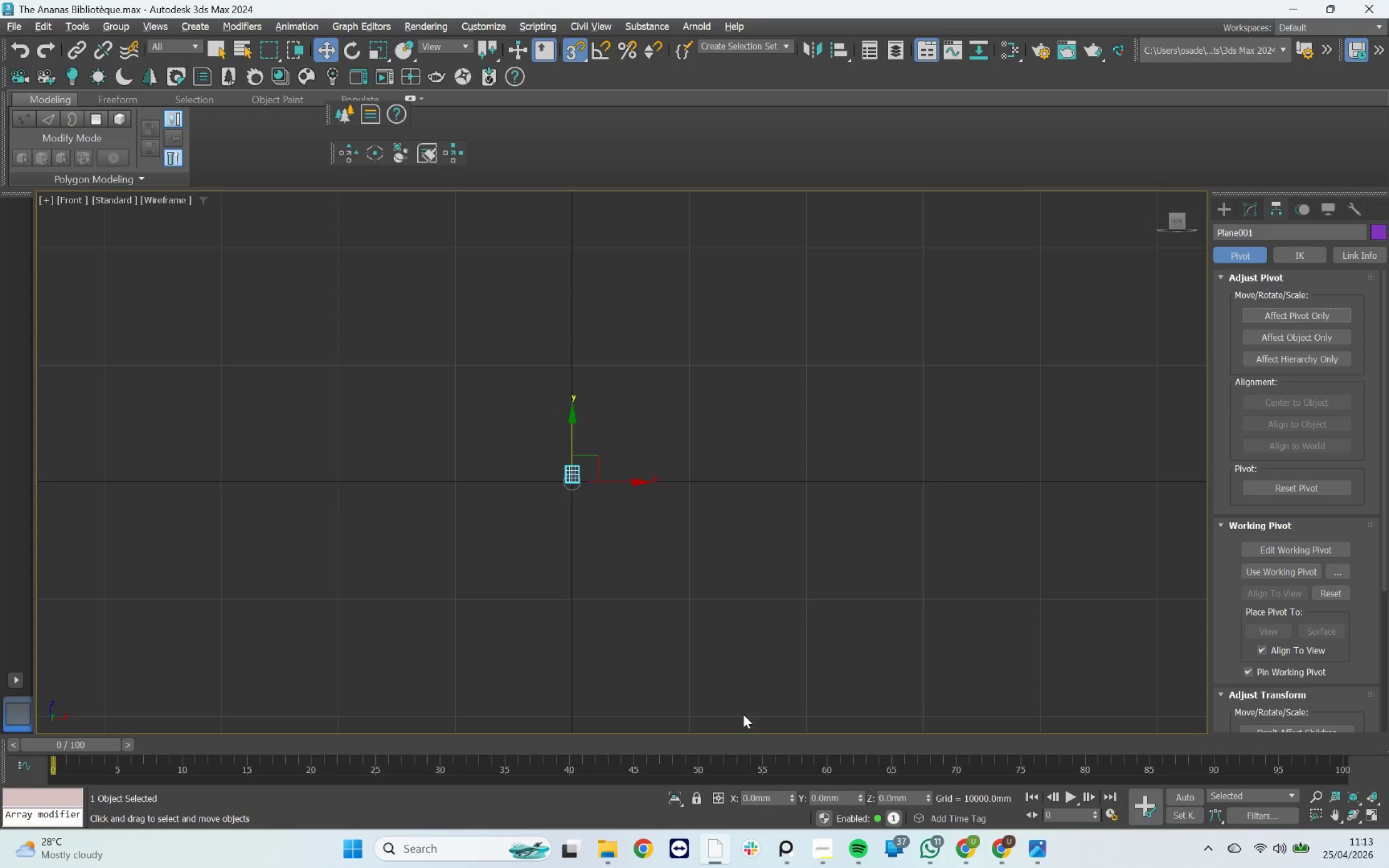 
scroll: coordinate [767, 561], scroll_direction: up, amount: 9.0
 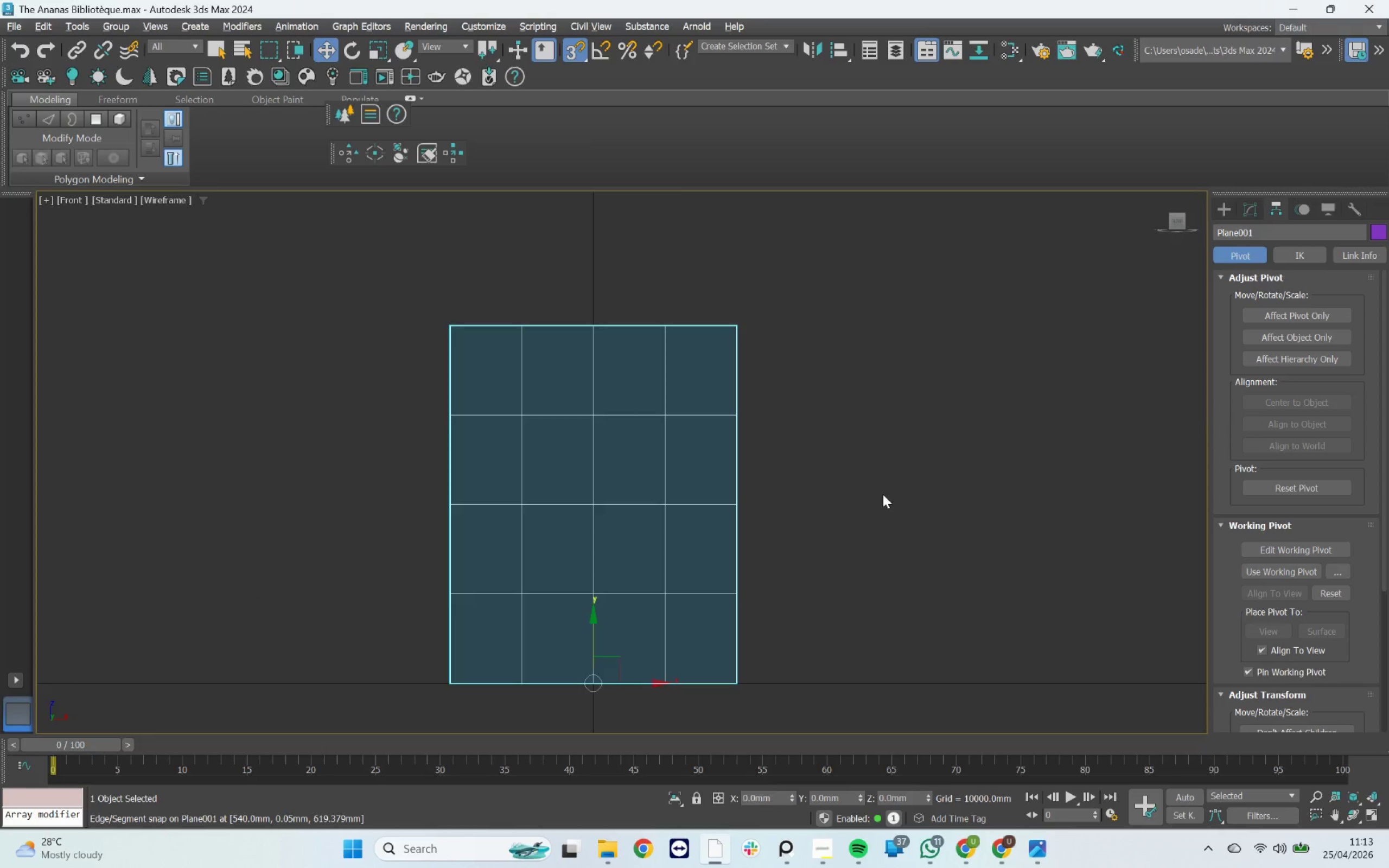 
key(F3)
 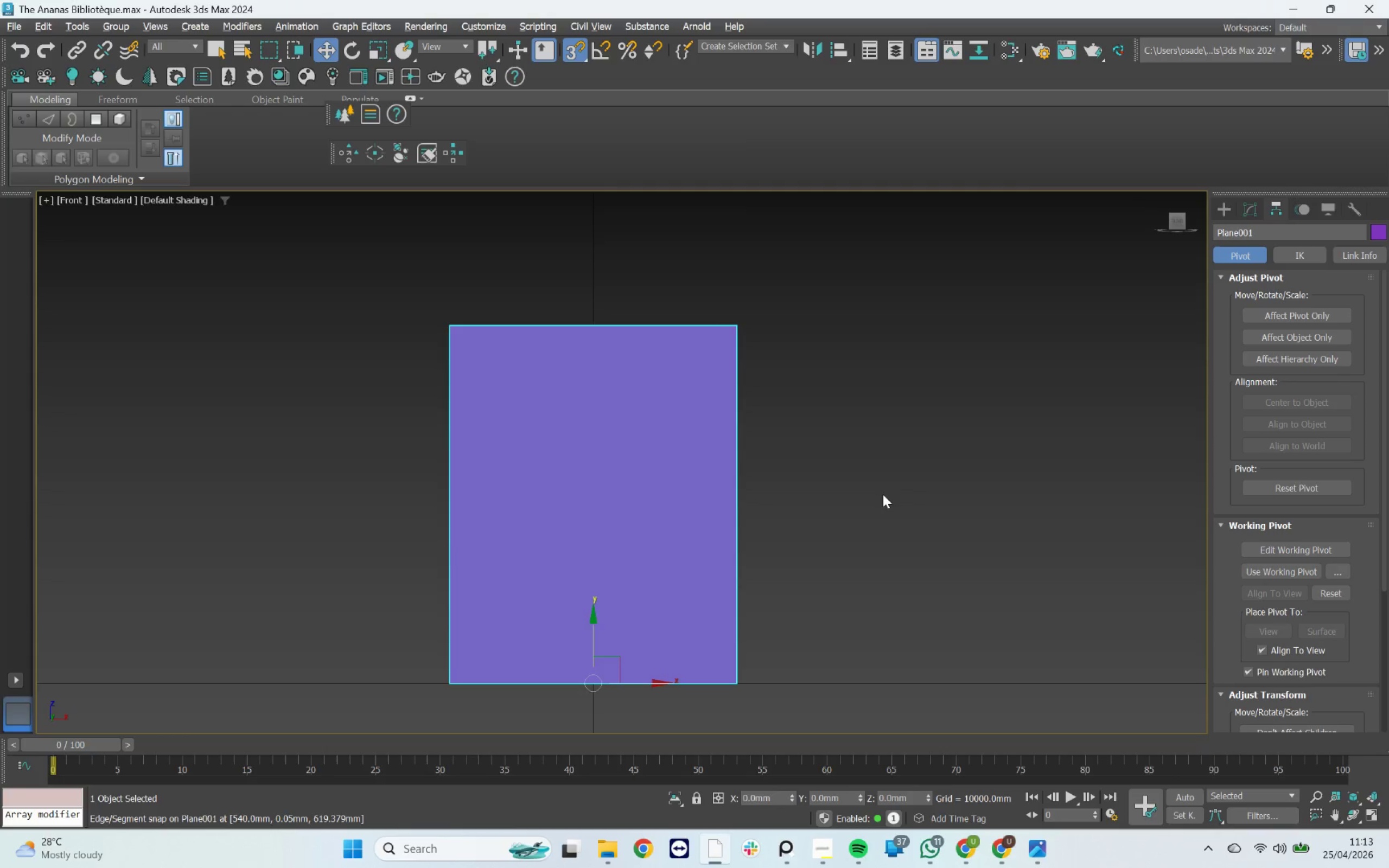 
key(F4)
 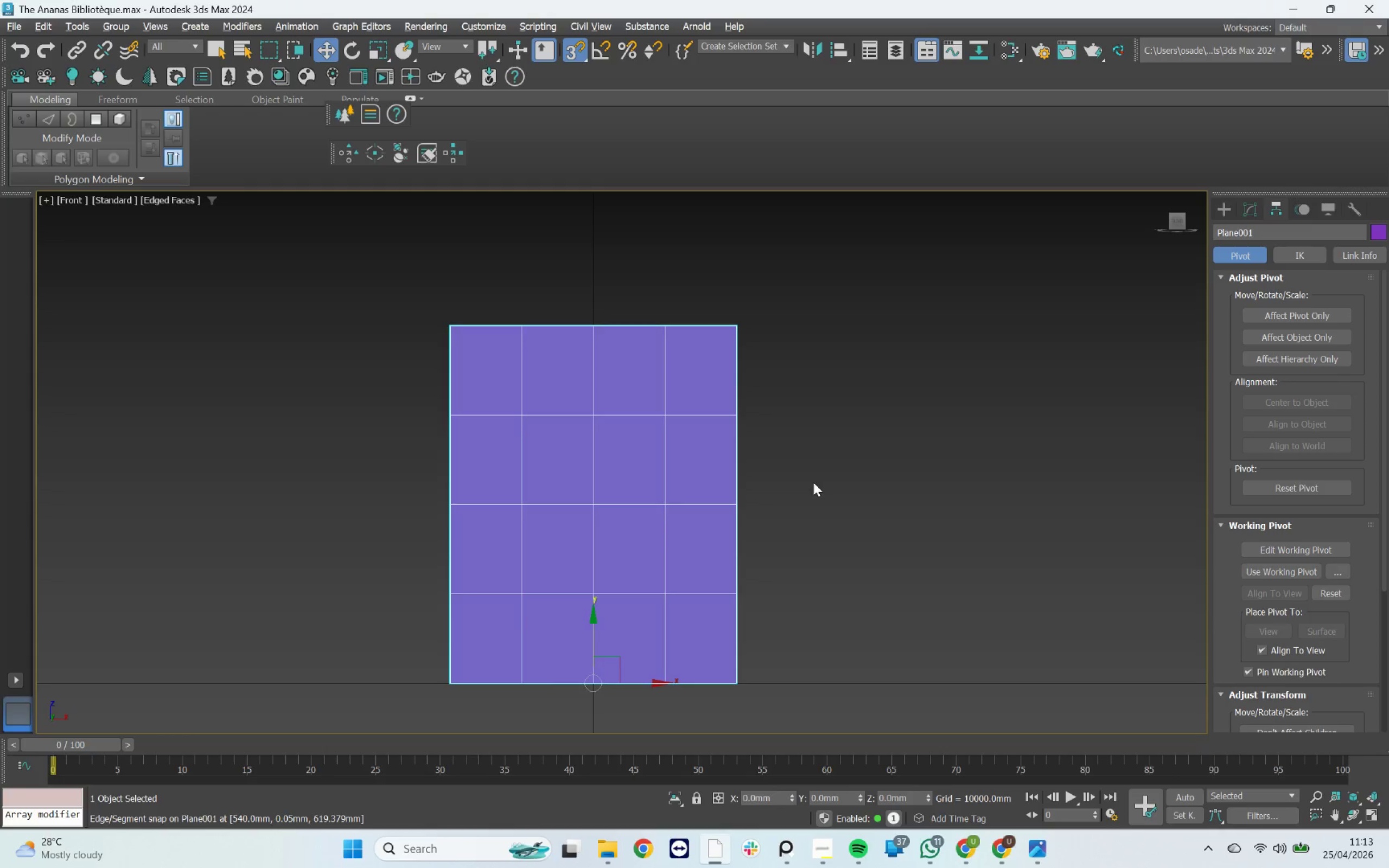 
scroll: coordinate [813, 482], scroll_direction: down, amount: 3.0
 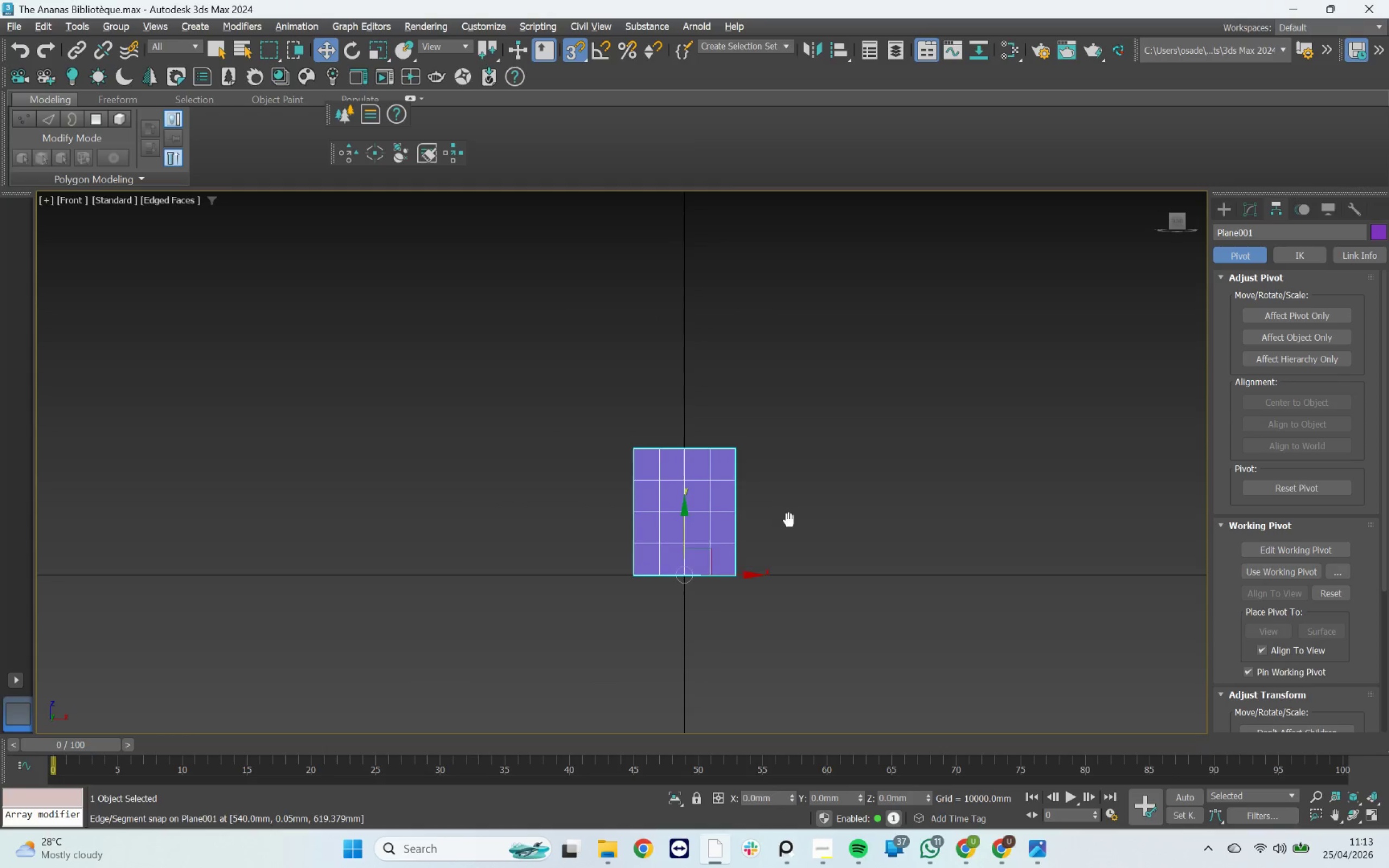 
scroll: coordinate [767, 529], scroll_direction: up, amount: 1.0
 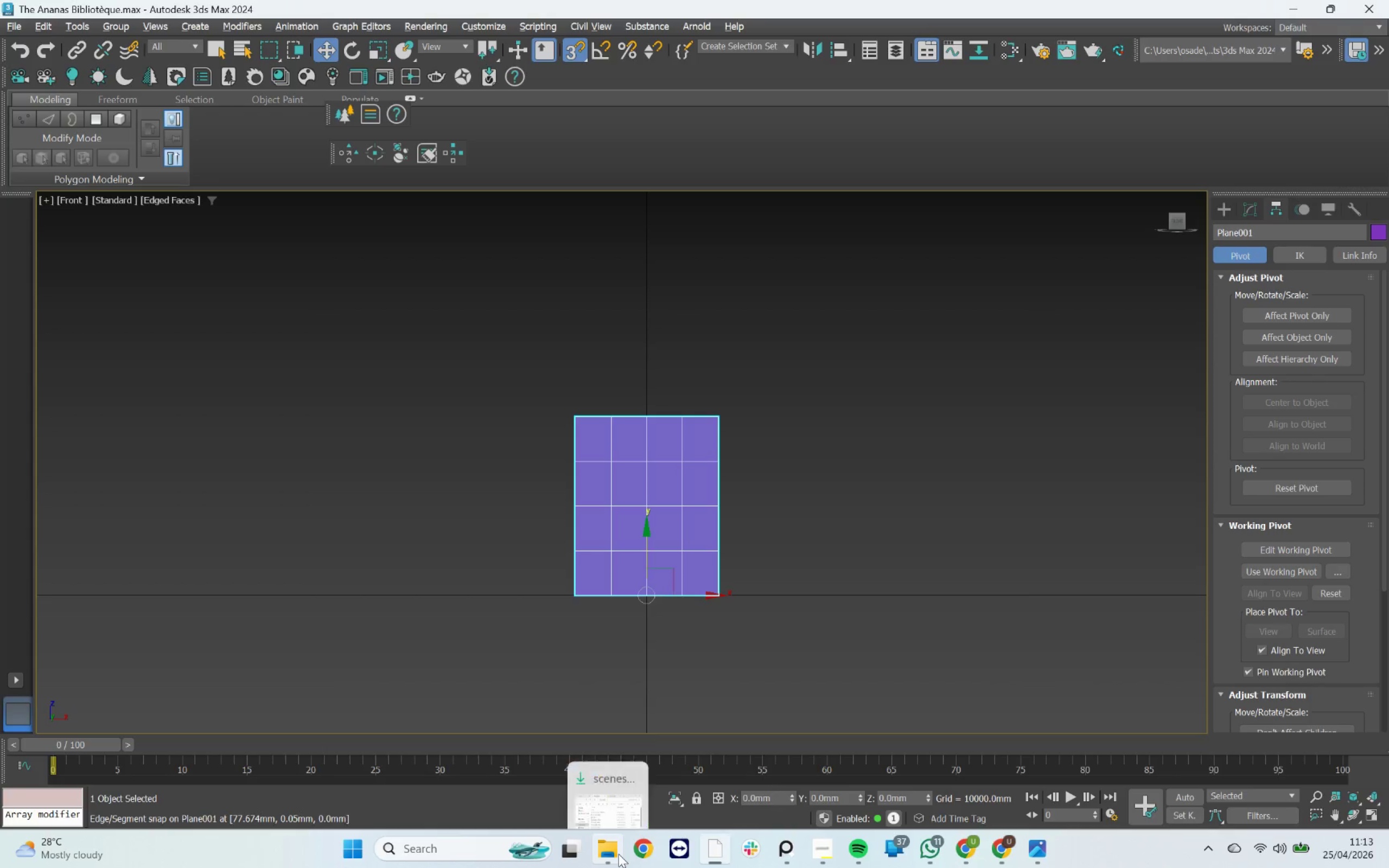 
left_click_drag(start_coordinate=[948, 566], to_coordinate=[626, 545])
 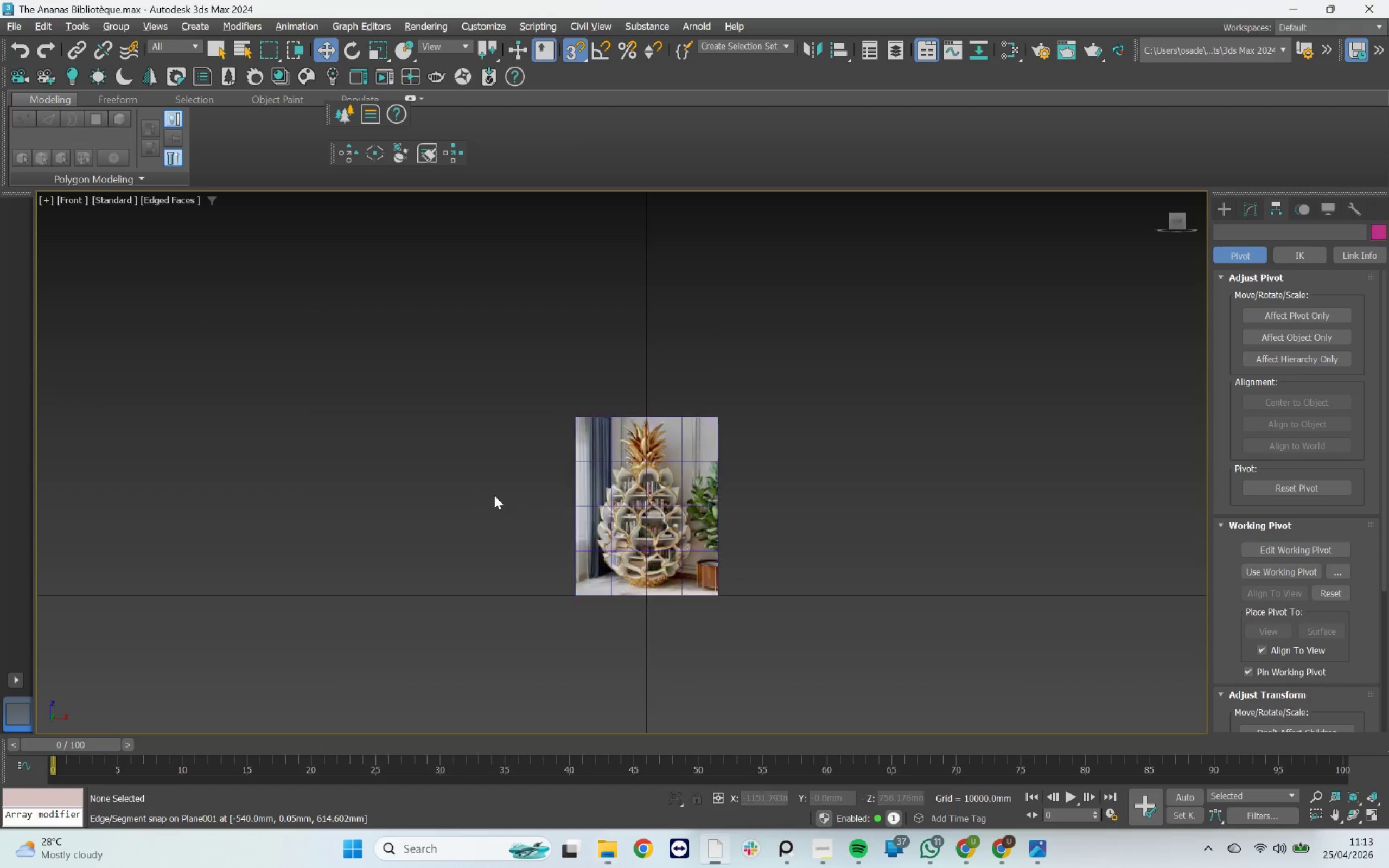 
left_click([646, 559])
 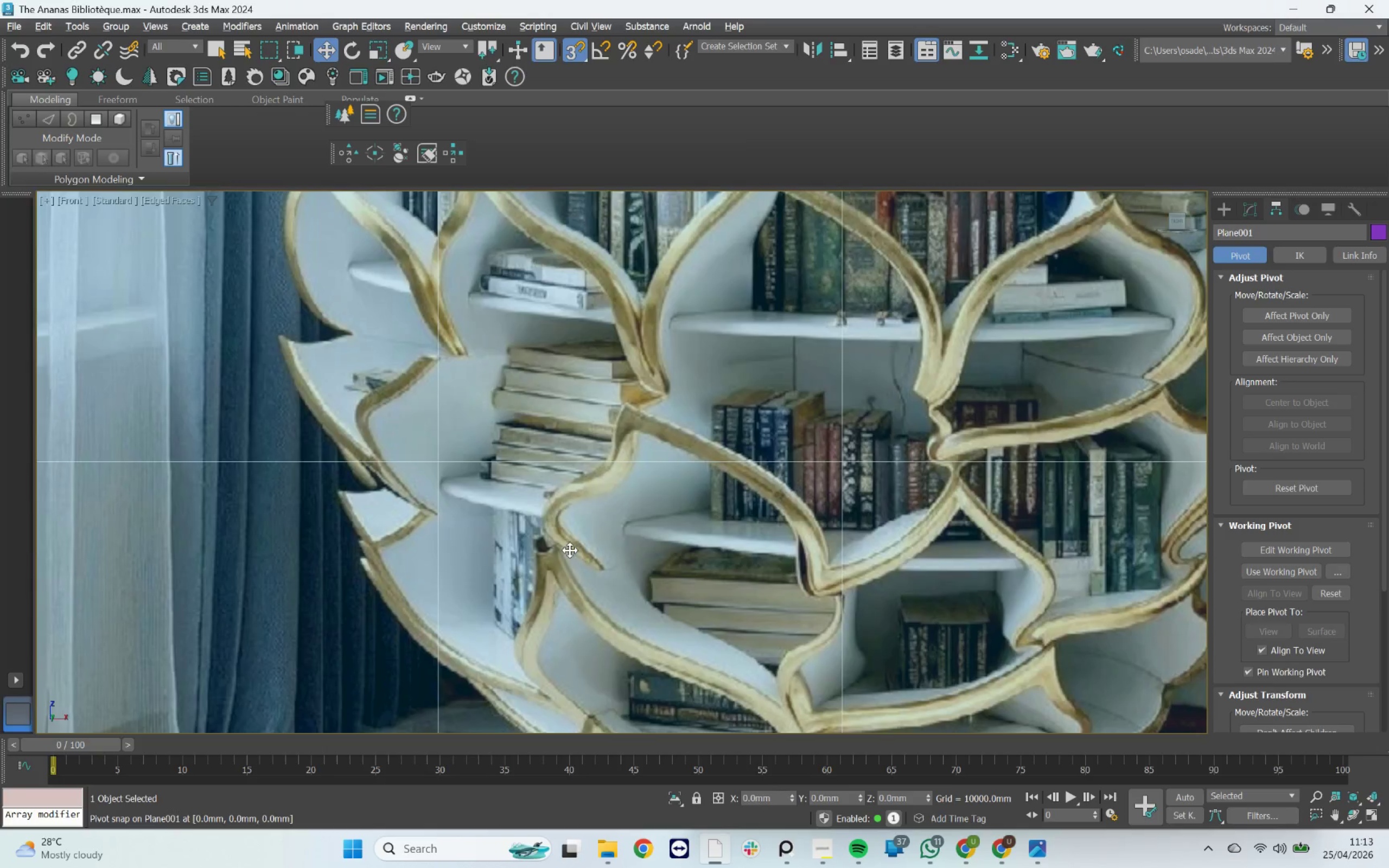 
scroll: coordinate [628, 559], scroll_direction: up, amount: 7.0
 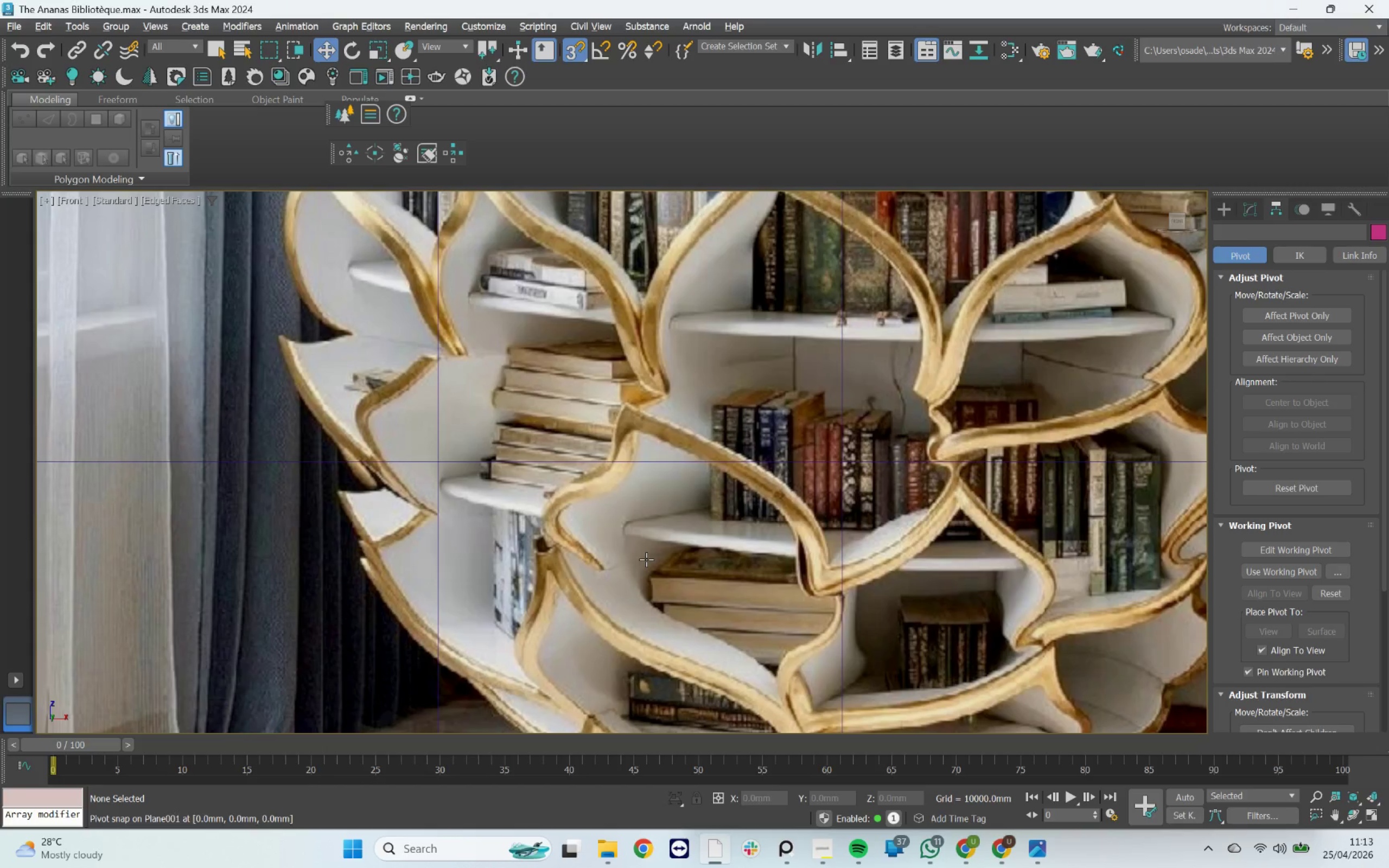 
scroll: coordinate [514, 553], scroll_direction: down, amount: 10.0
 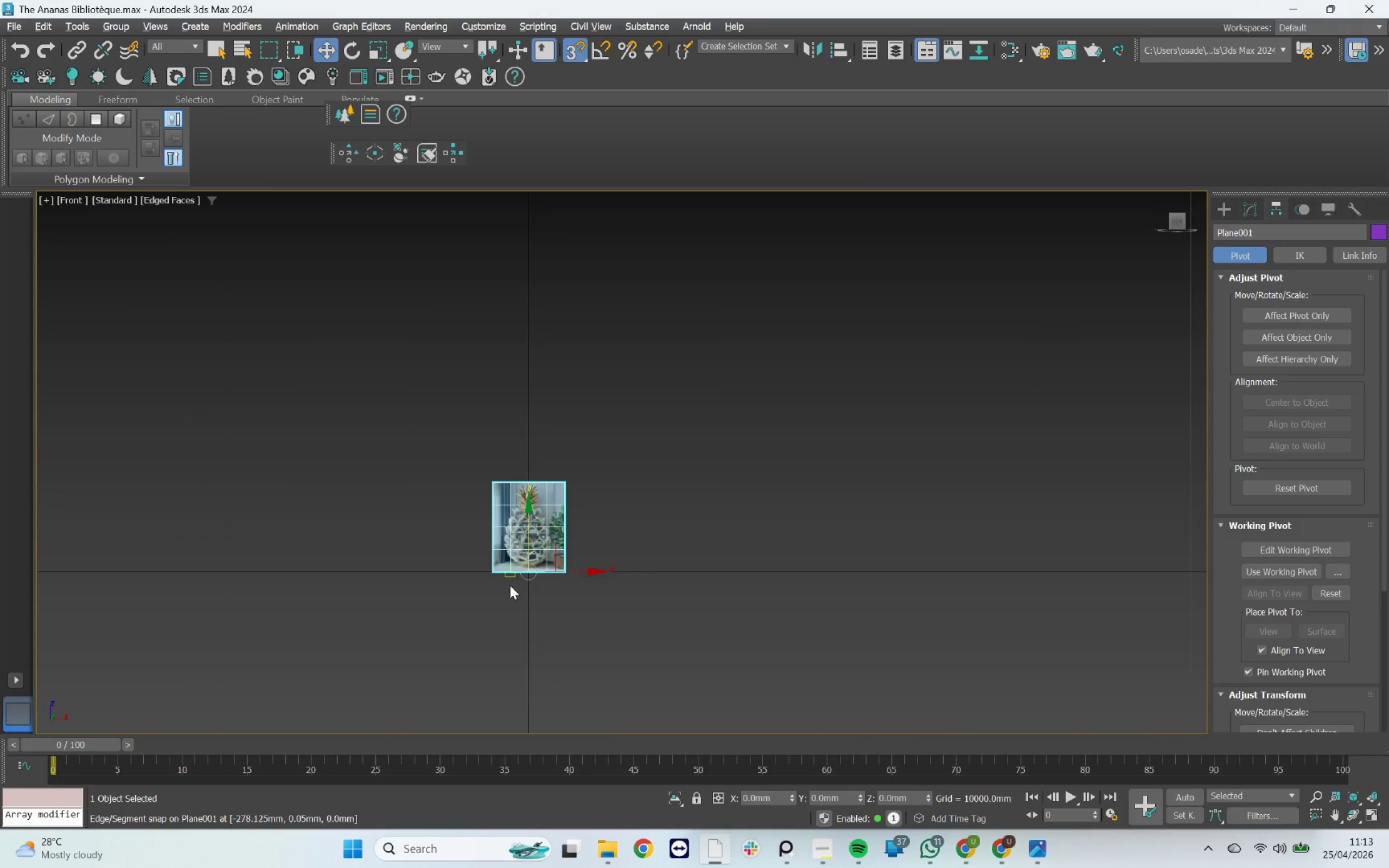 
scroll: coordinate [510, 574], scroll_direction: up, amount: 4.0
 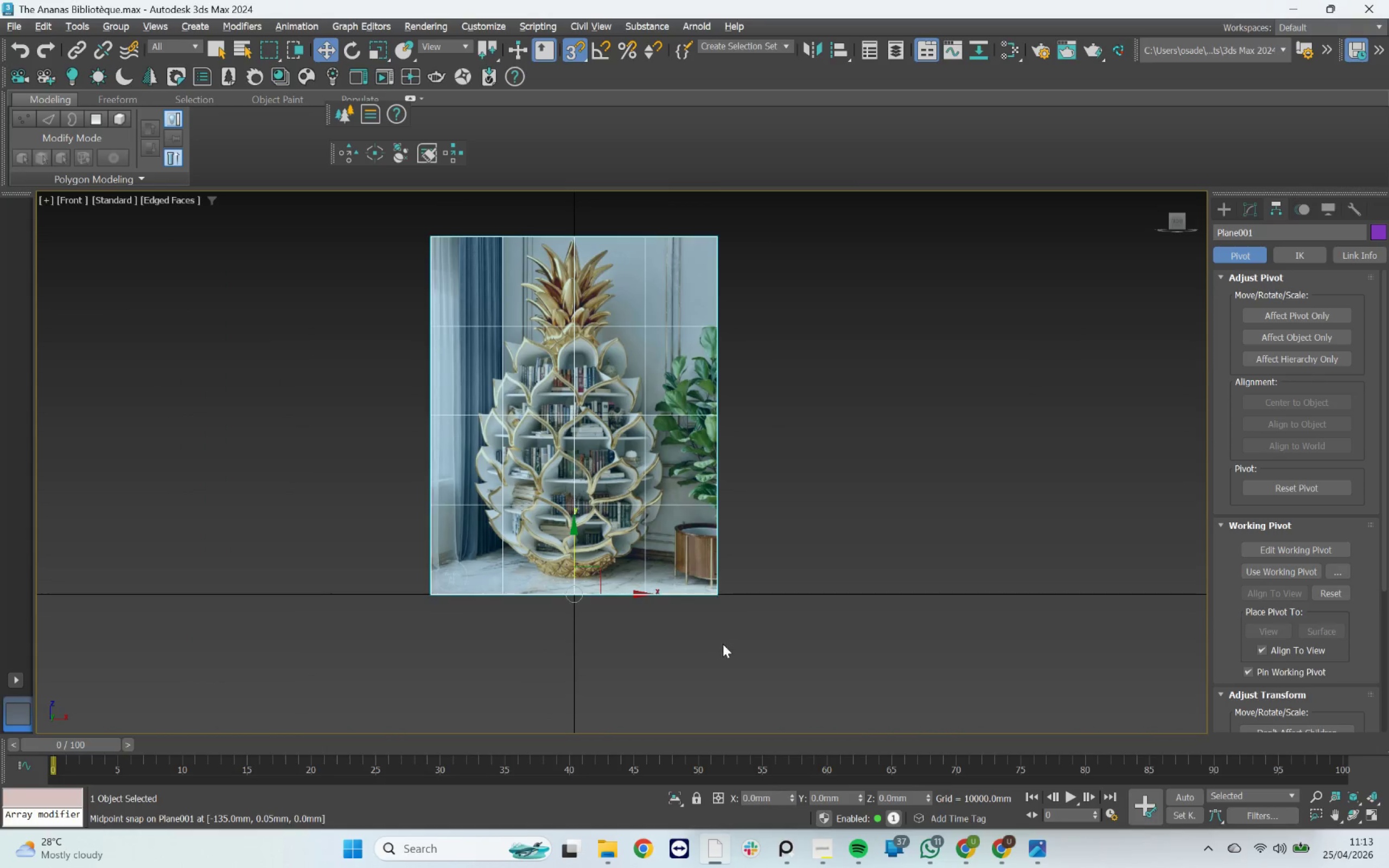 
key(S)
 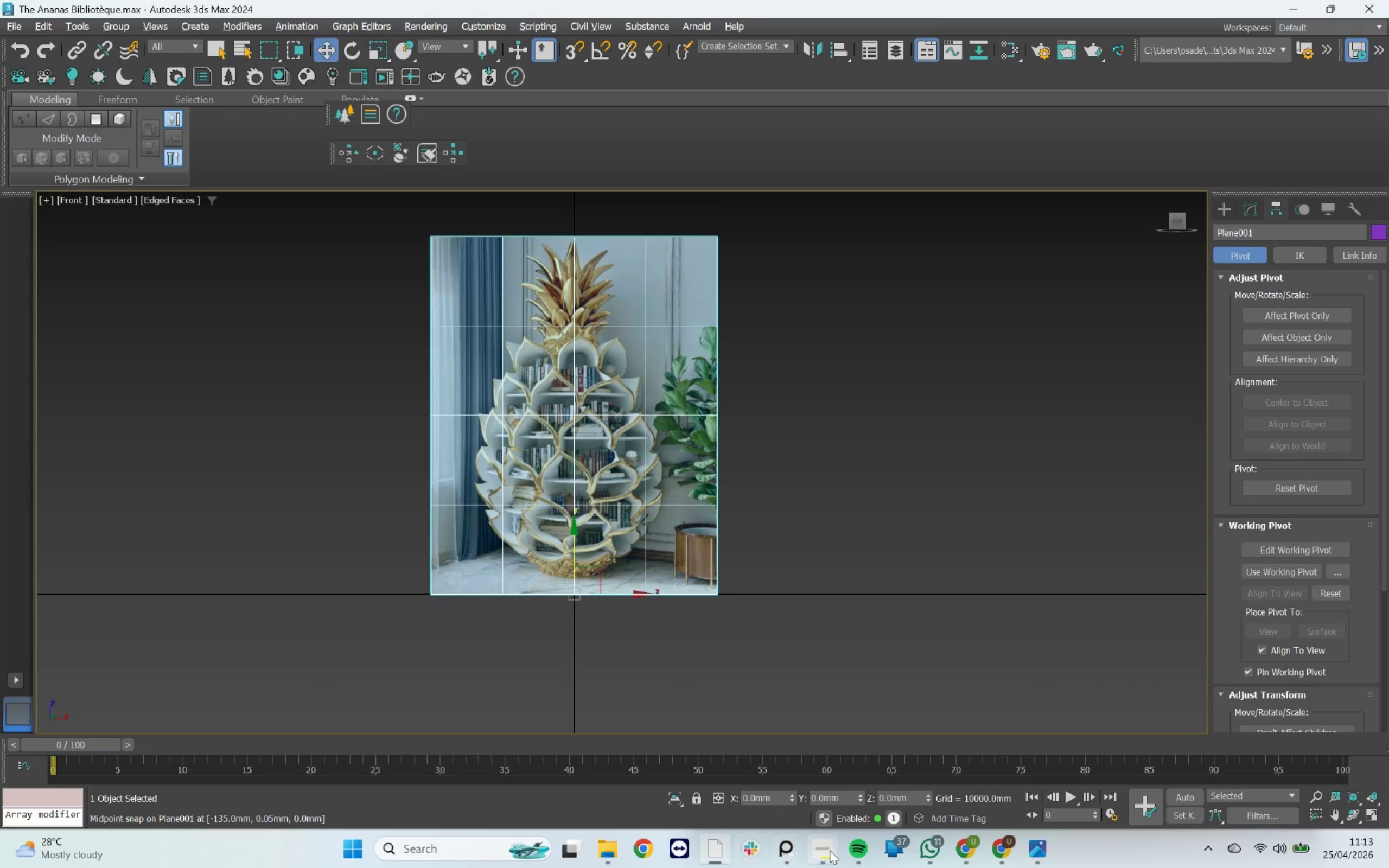 
left_click([830, 850])